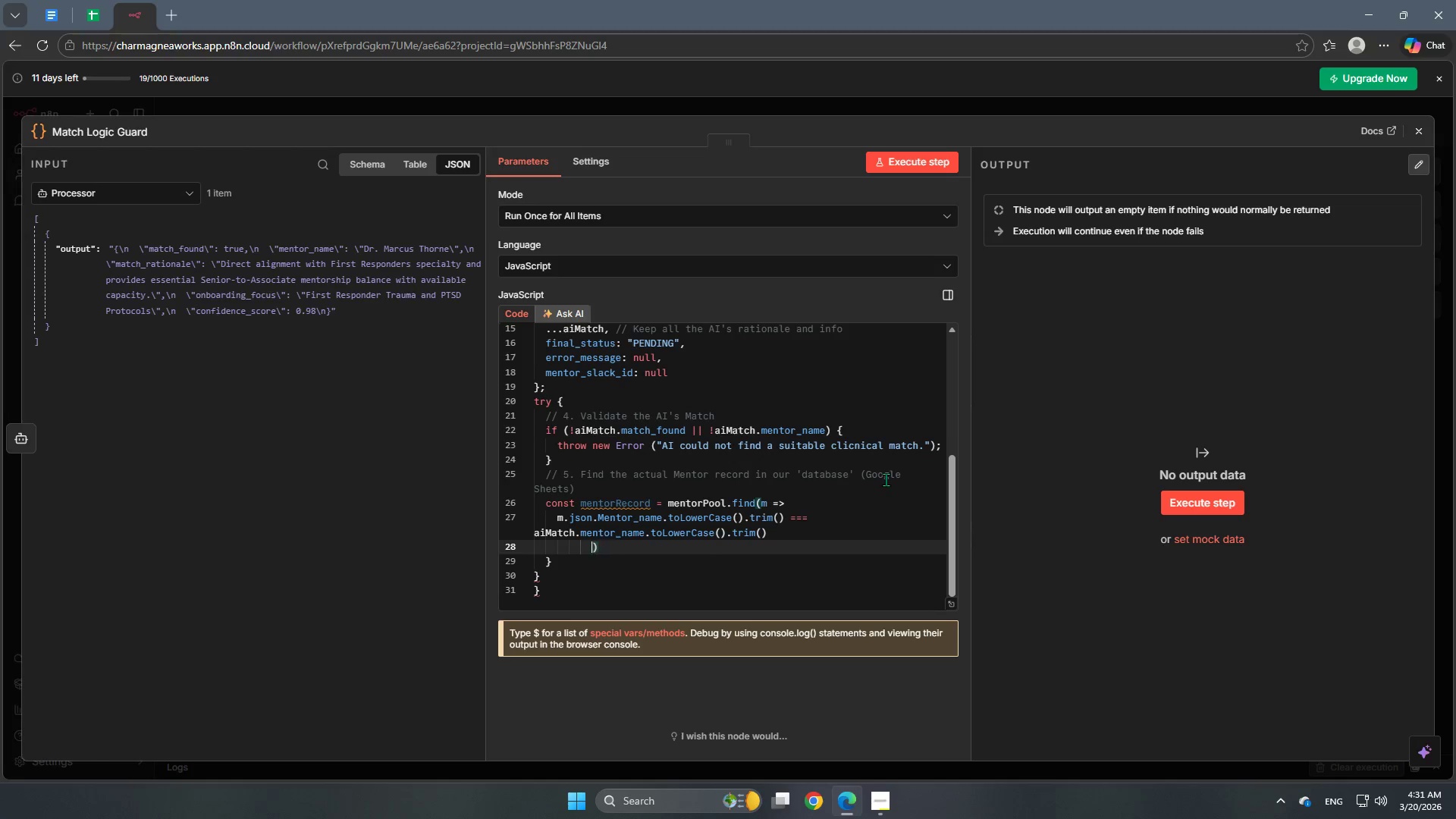 
key(Backspace)
 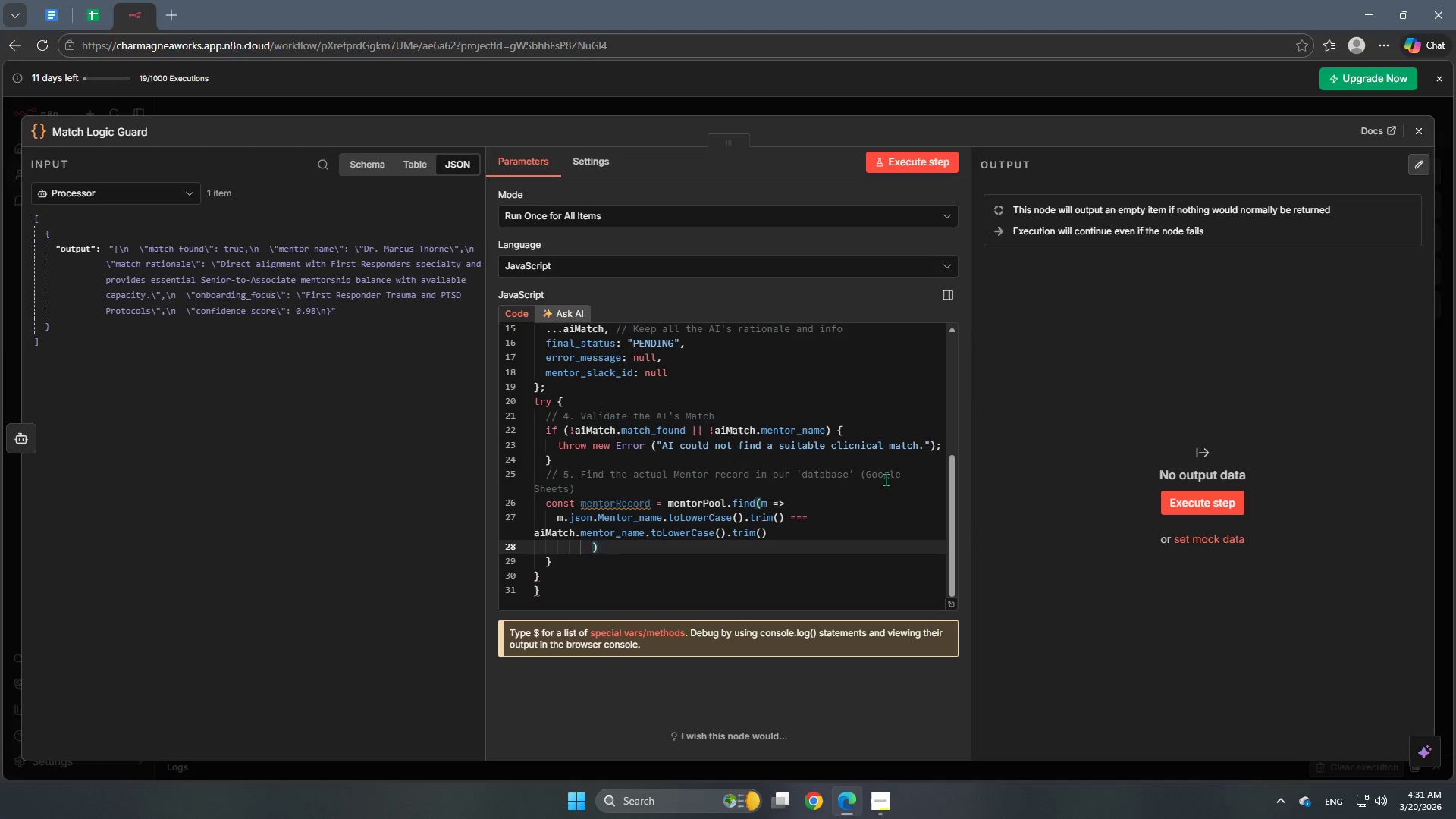 
key(Backspace)
 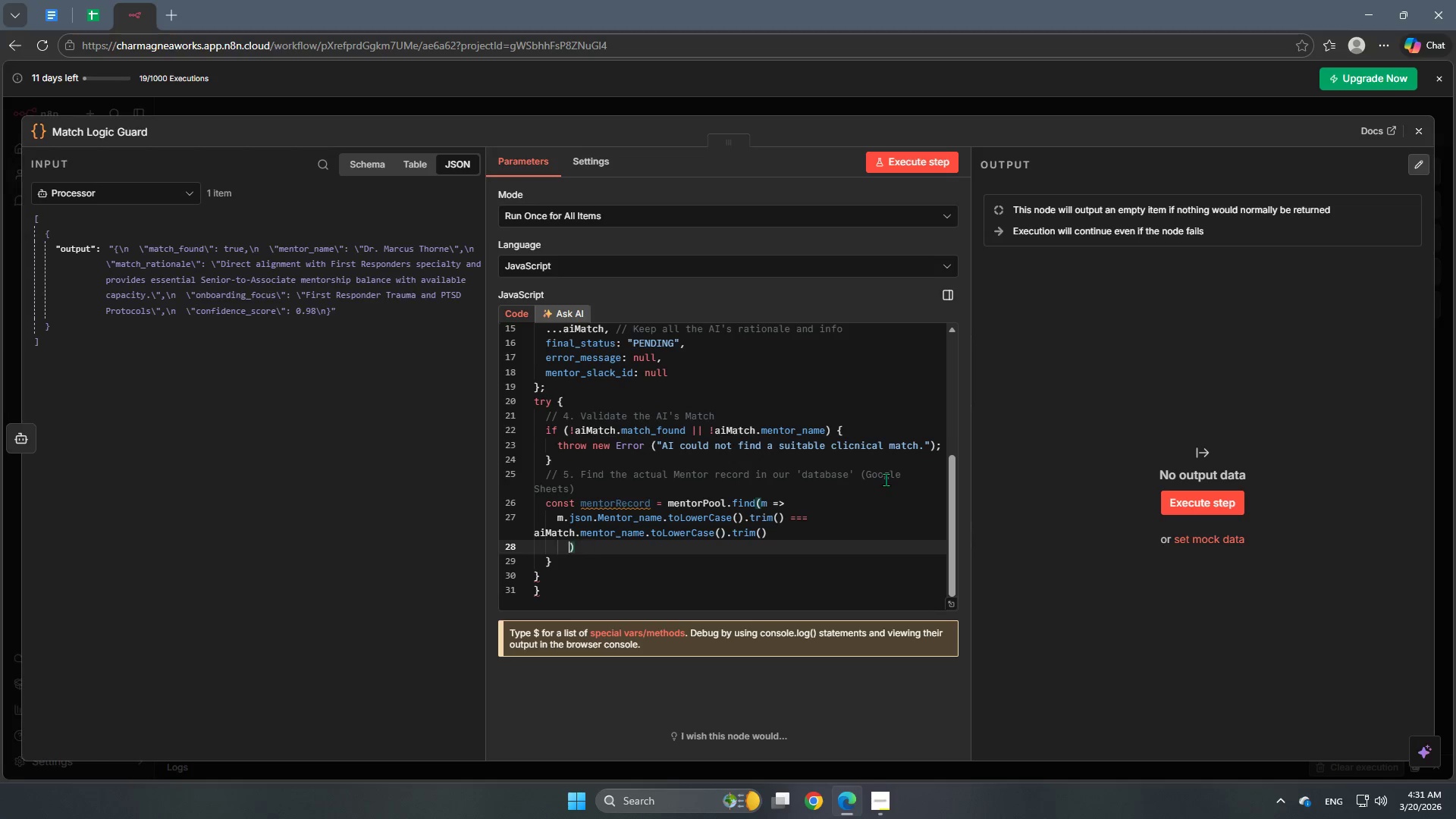 
key(Backspace)
 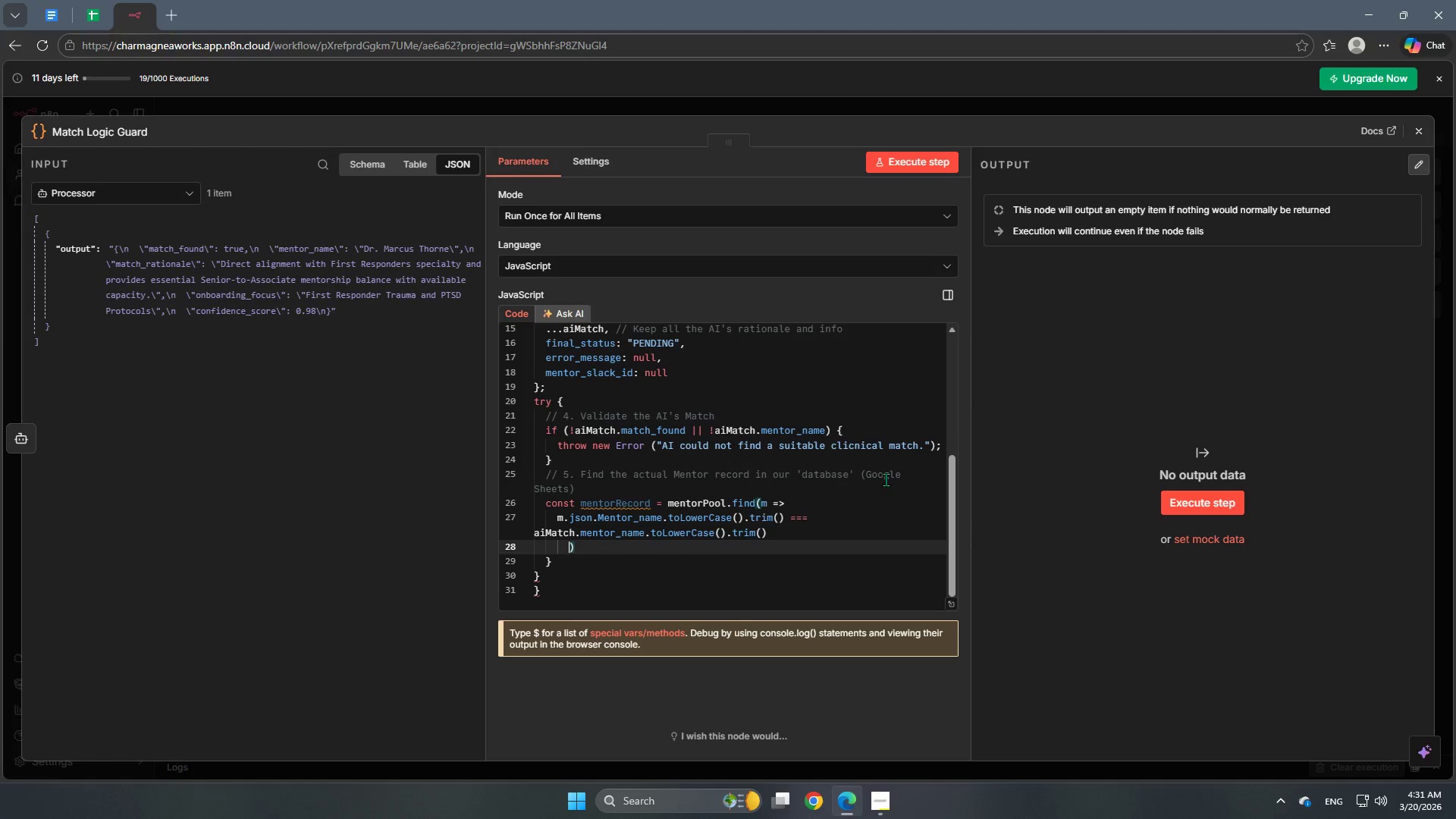 
key(Backspace)
 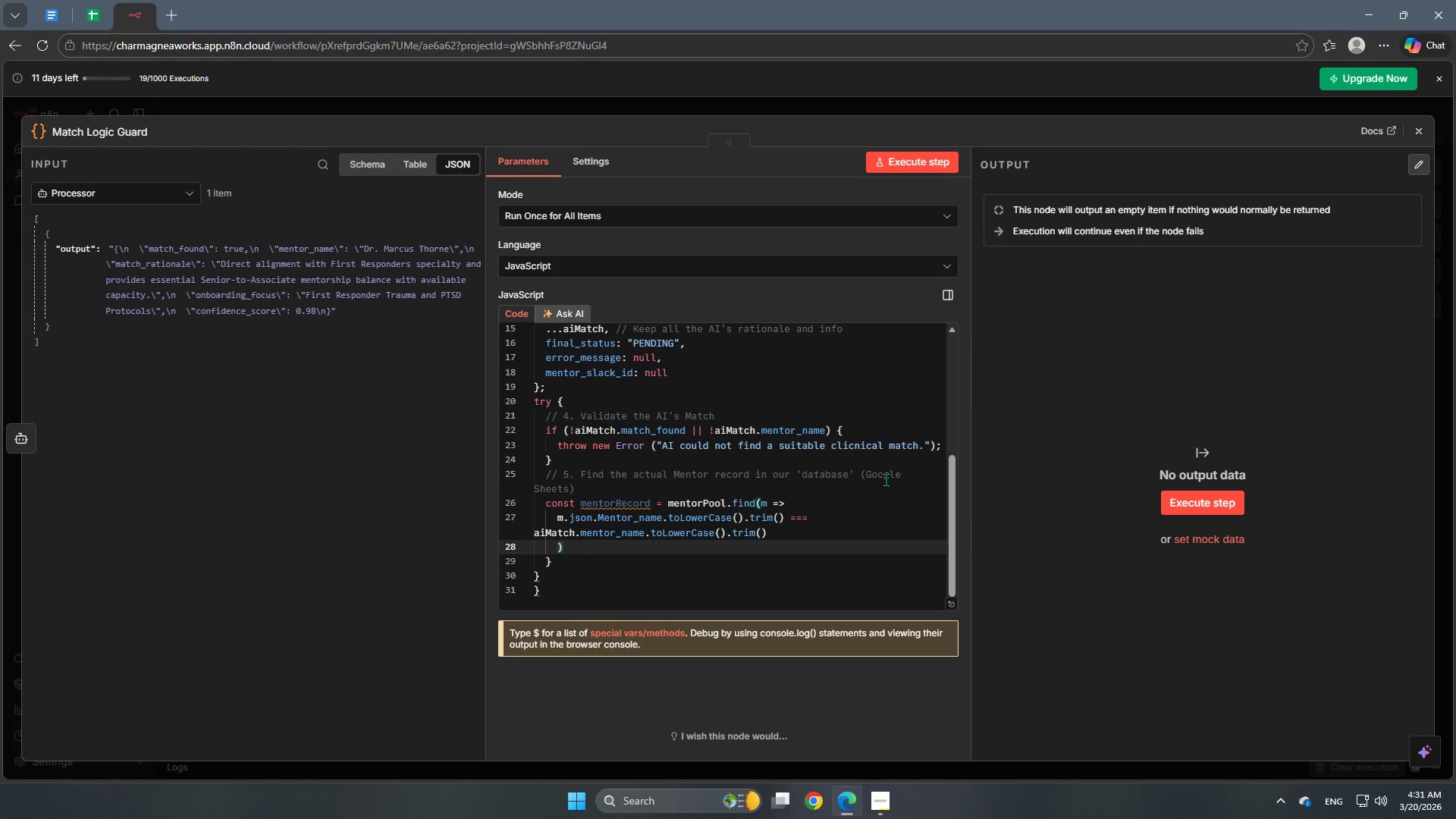 
key(Backspace)
 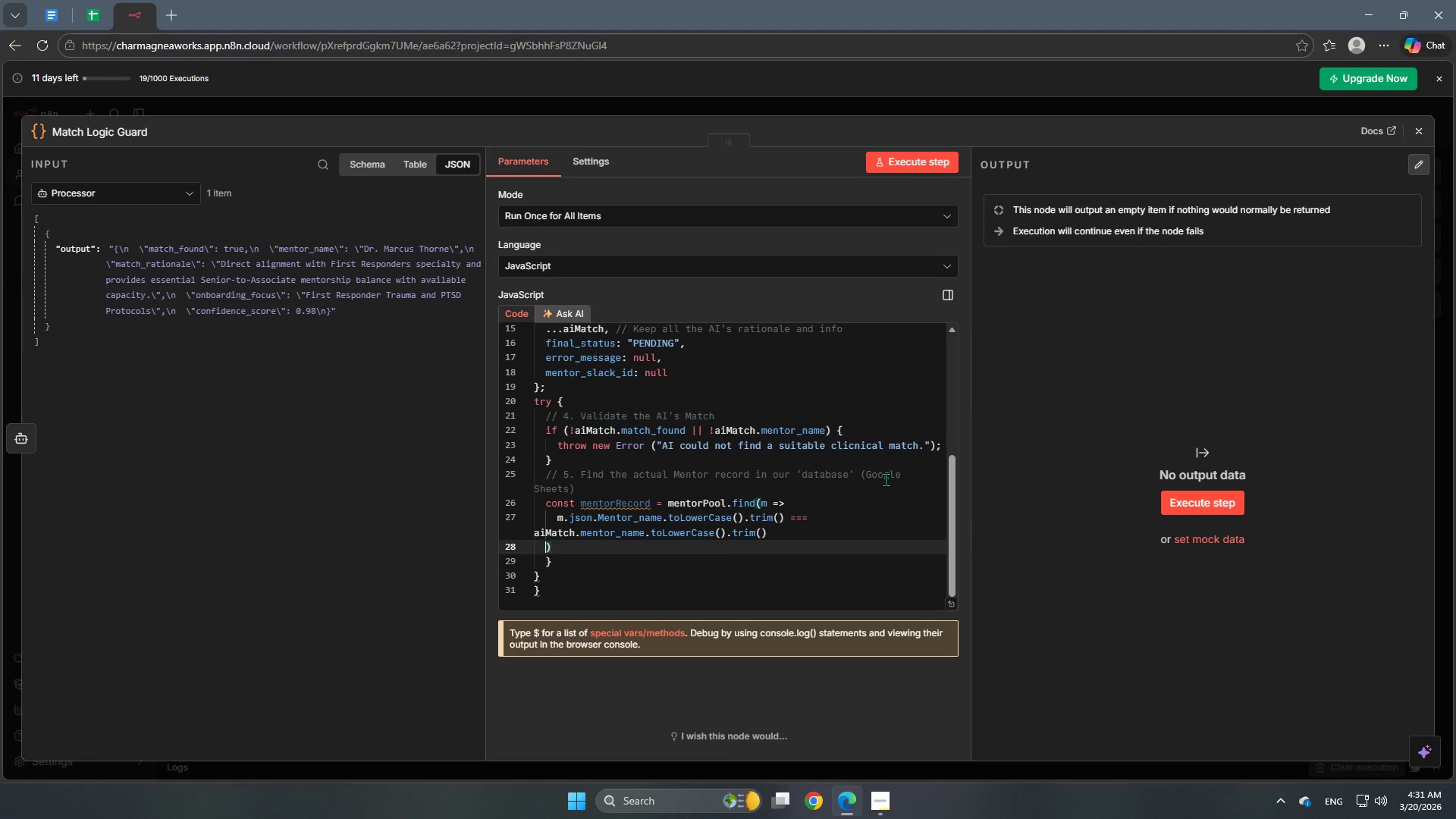 
key(ArrowRight)
 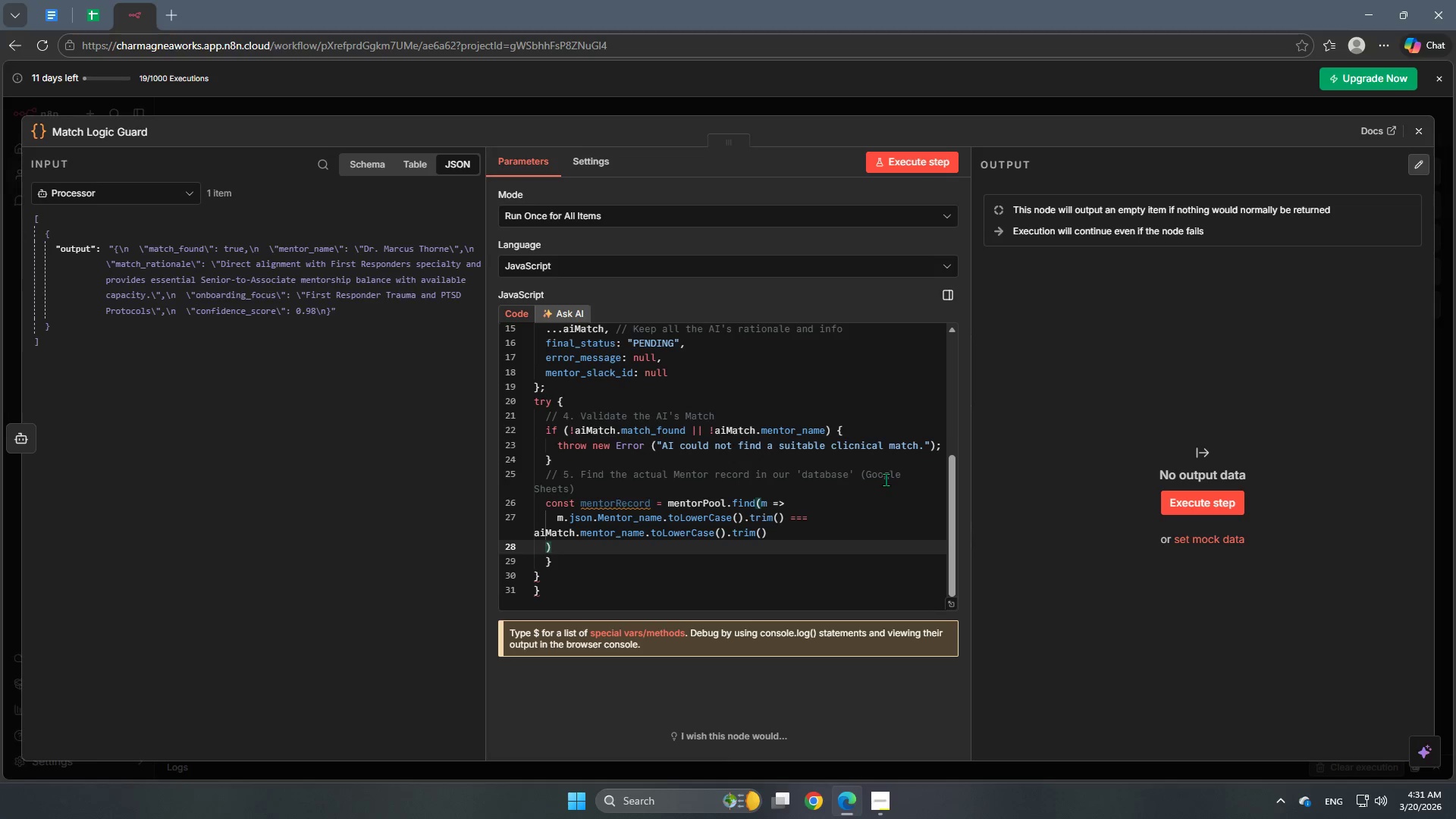 
key(Semicolon)
 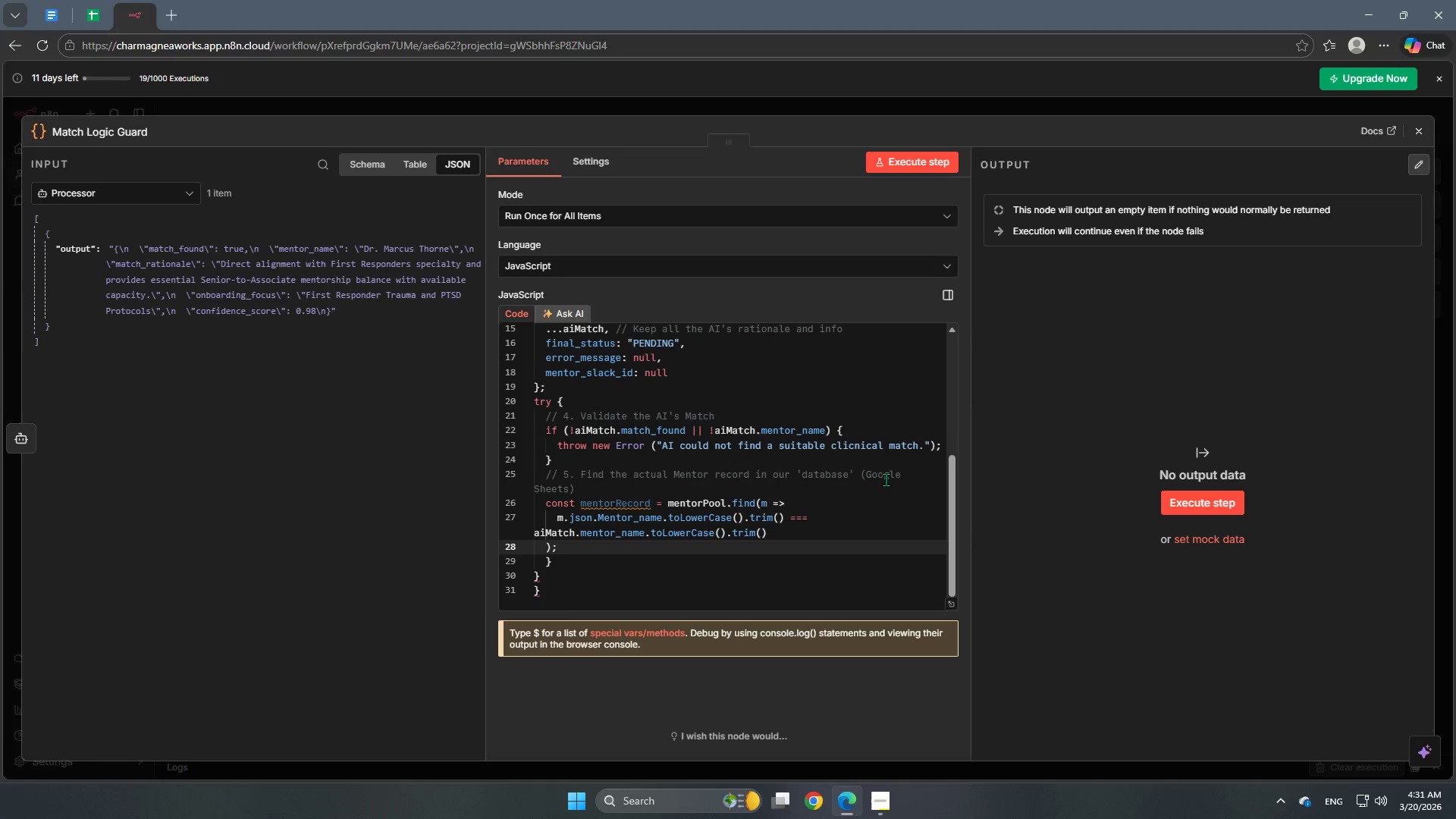 
key(Enter)
 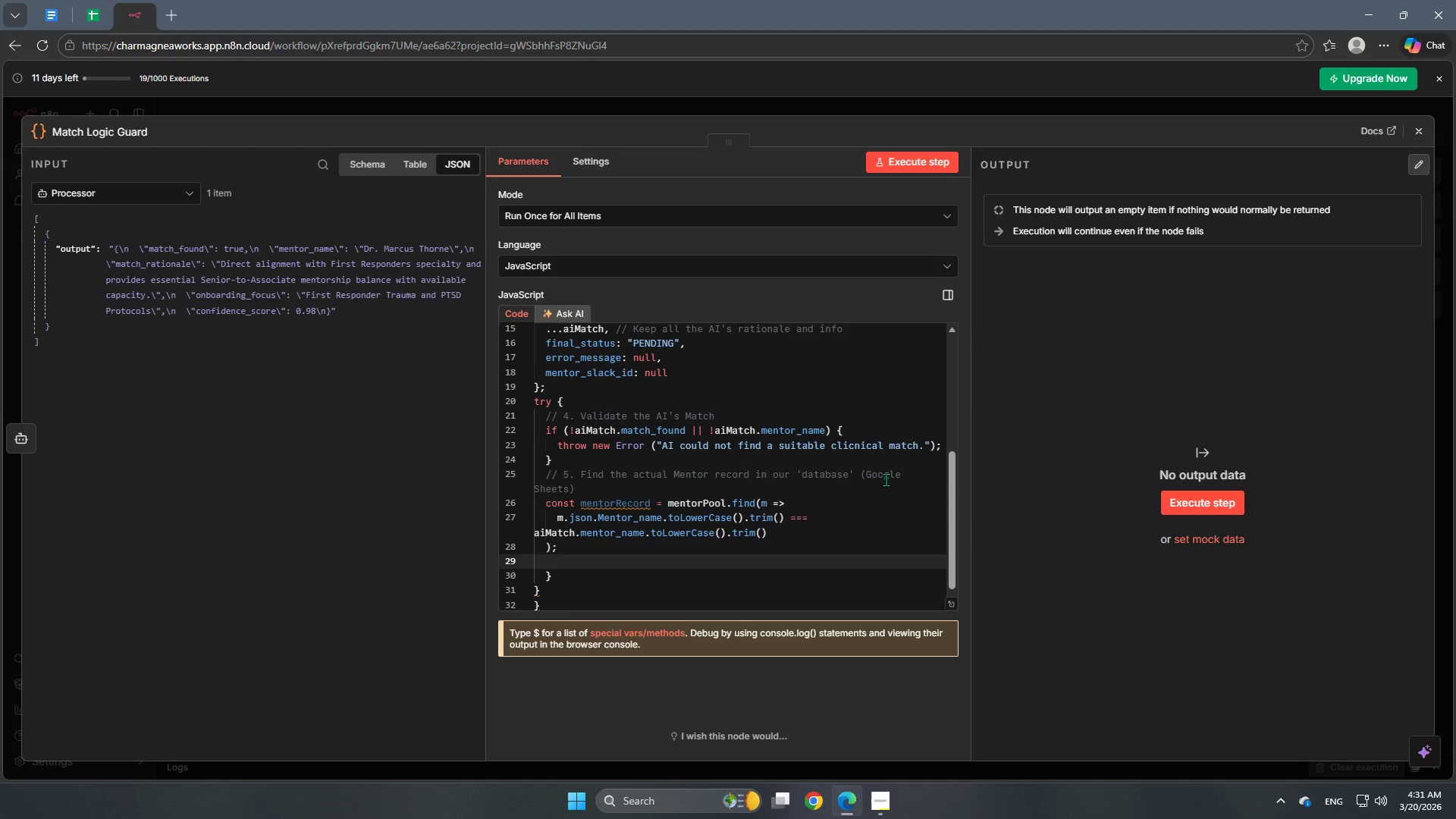 
wait(13.11)
 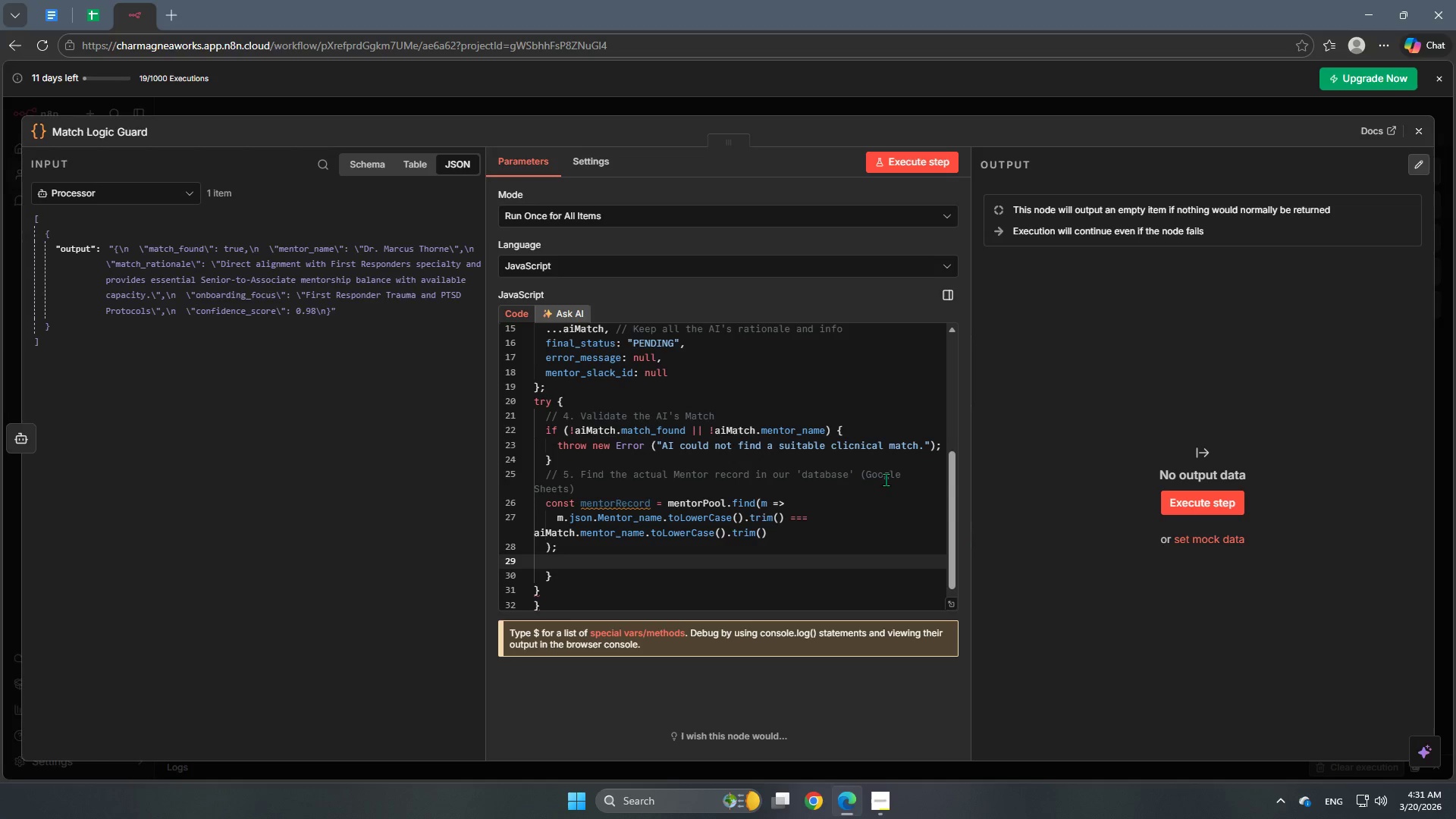 
type(if (!me)
 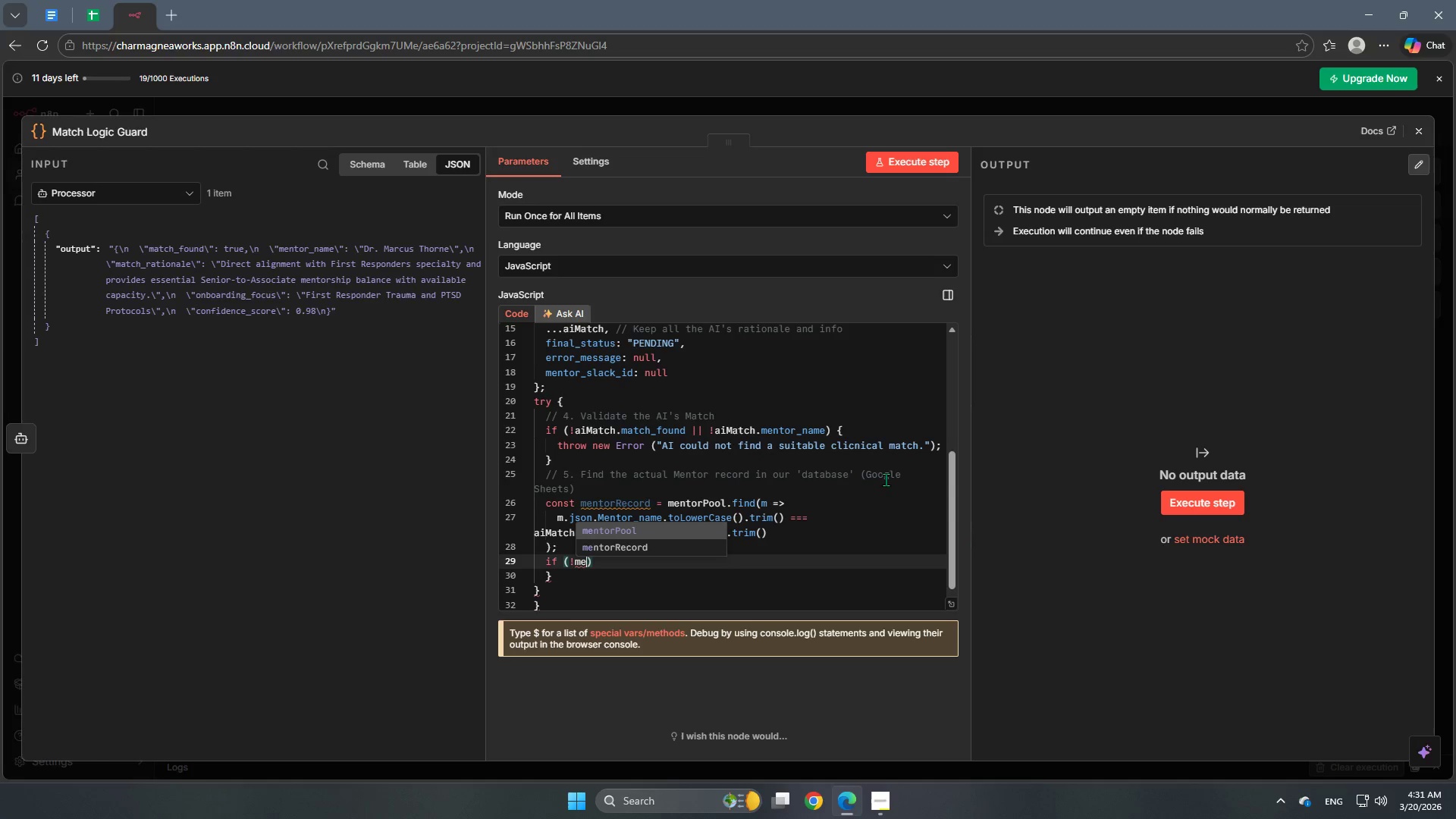 
key(ArrowDown)
 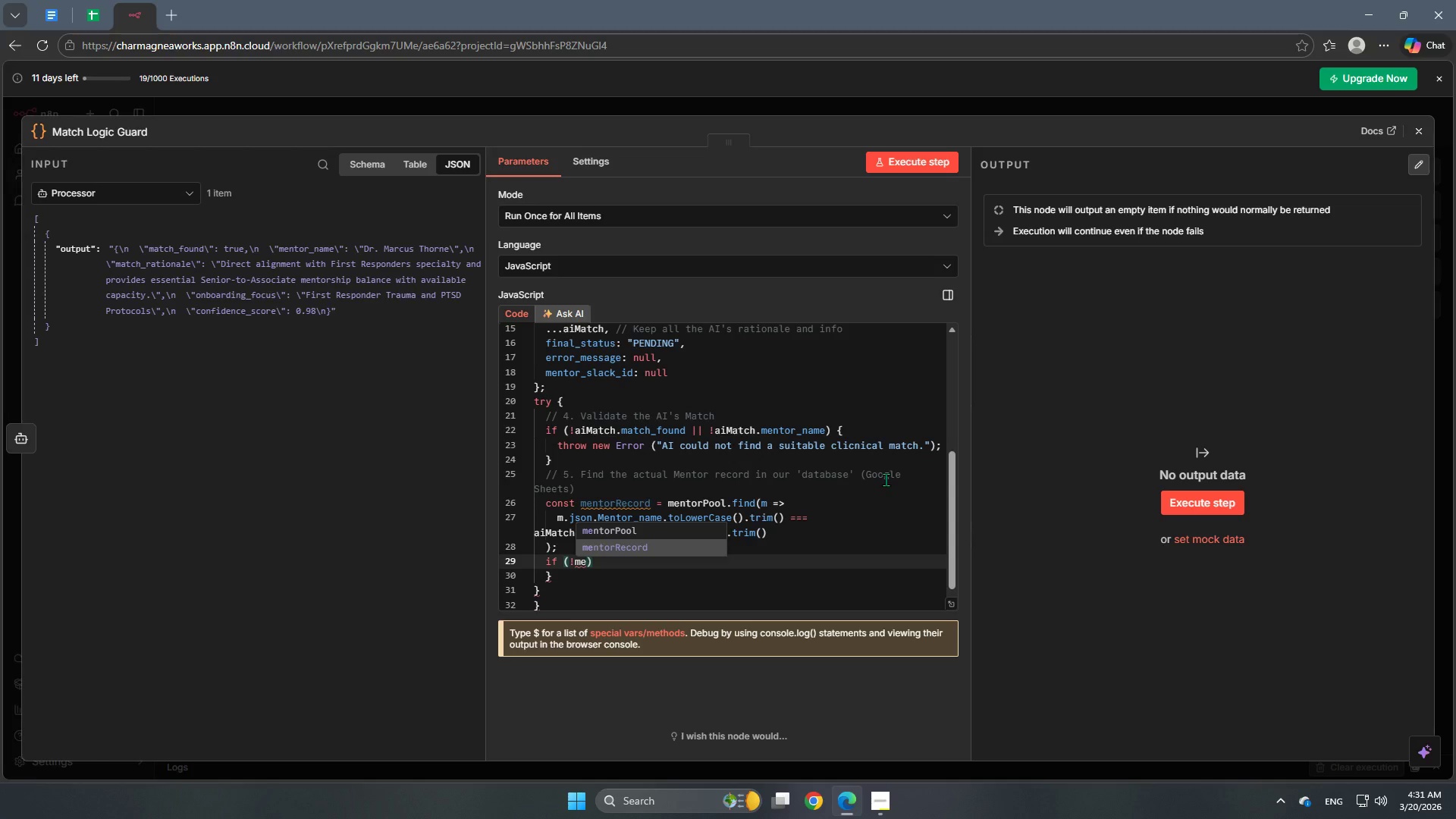 
key(Enter)
 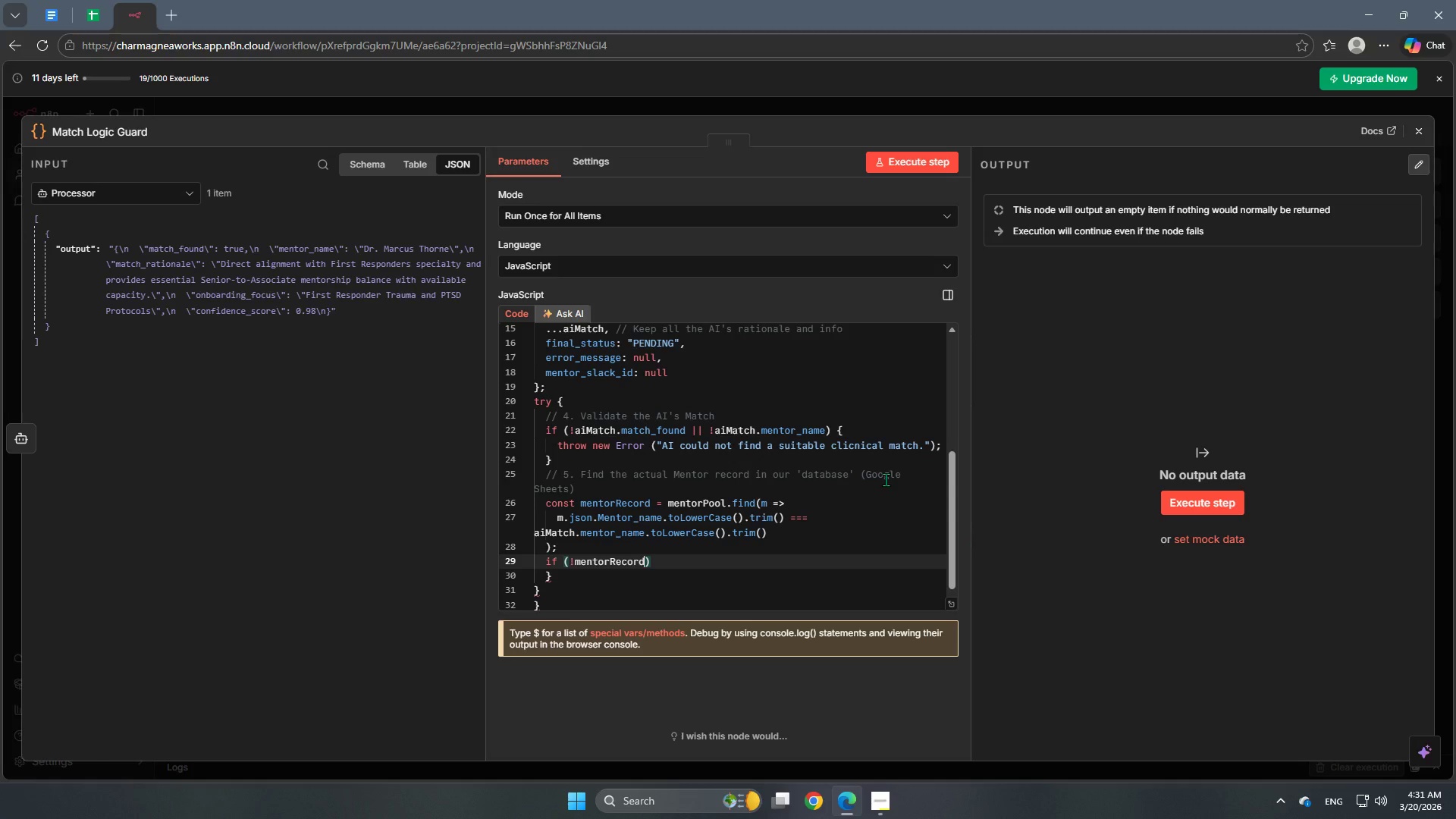 
wait(6.31)
 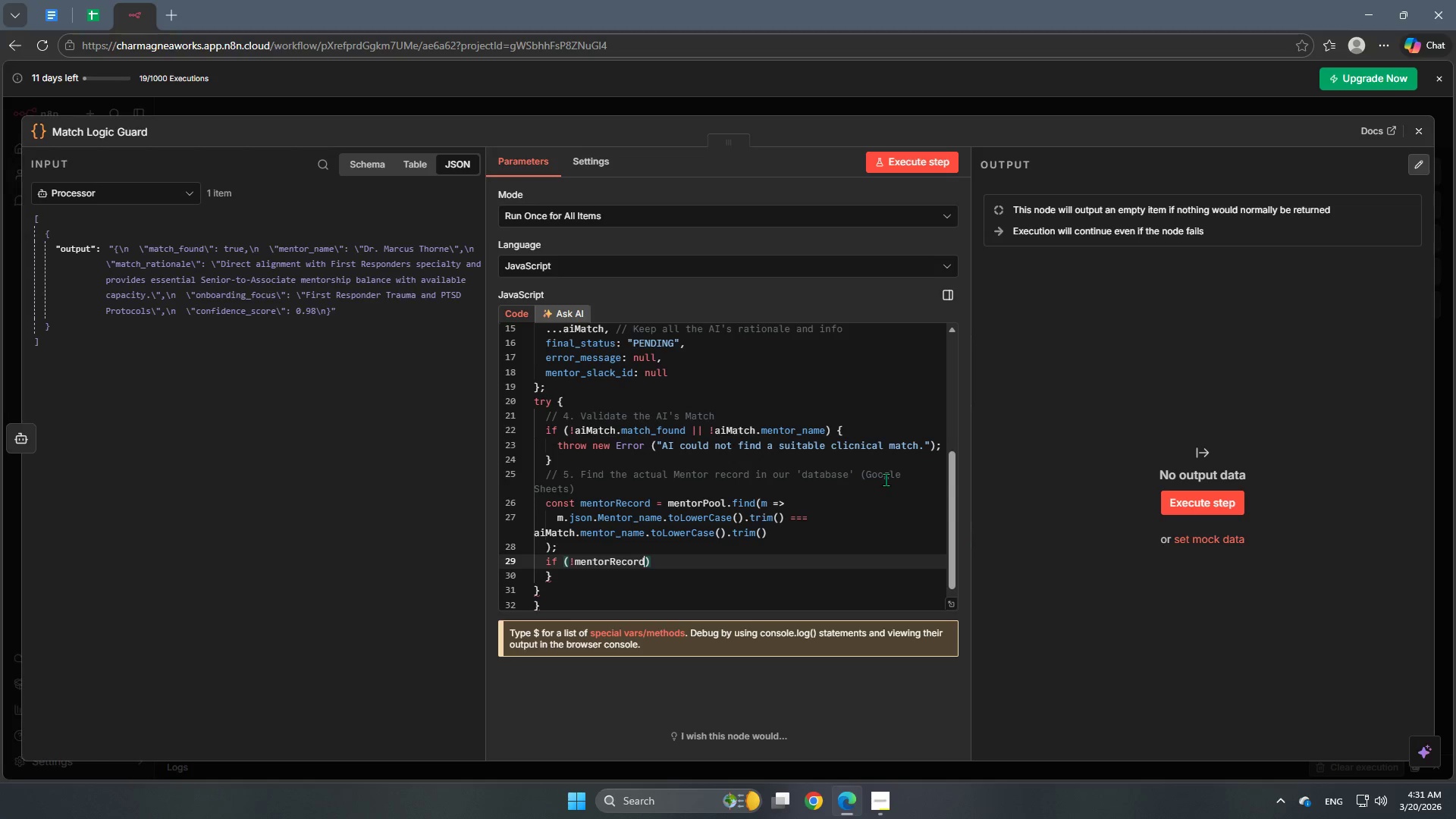 
key(ArrowRight)
 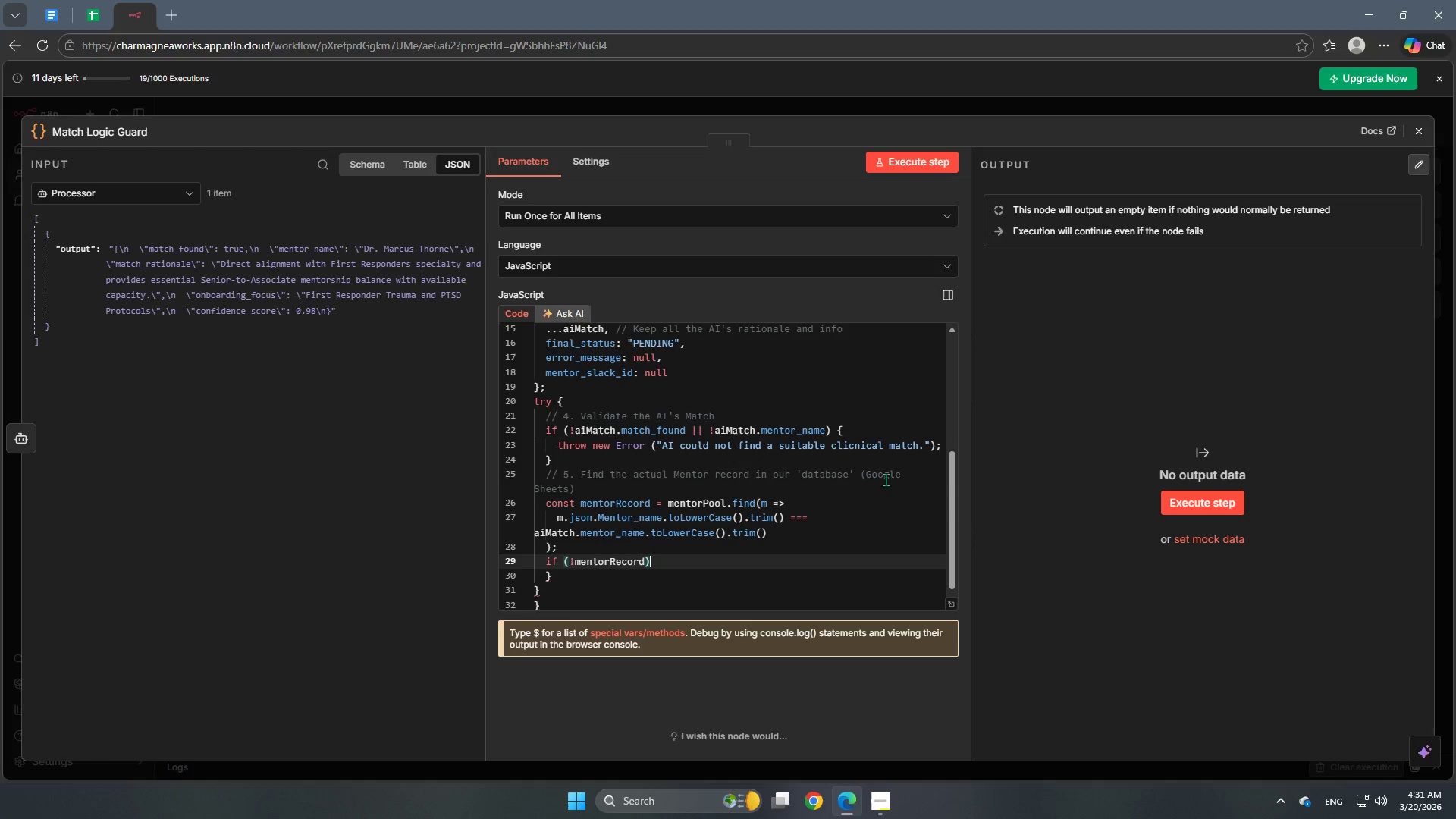 
key(Space)
 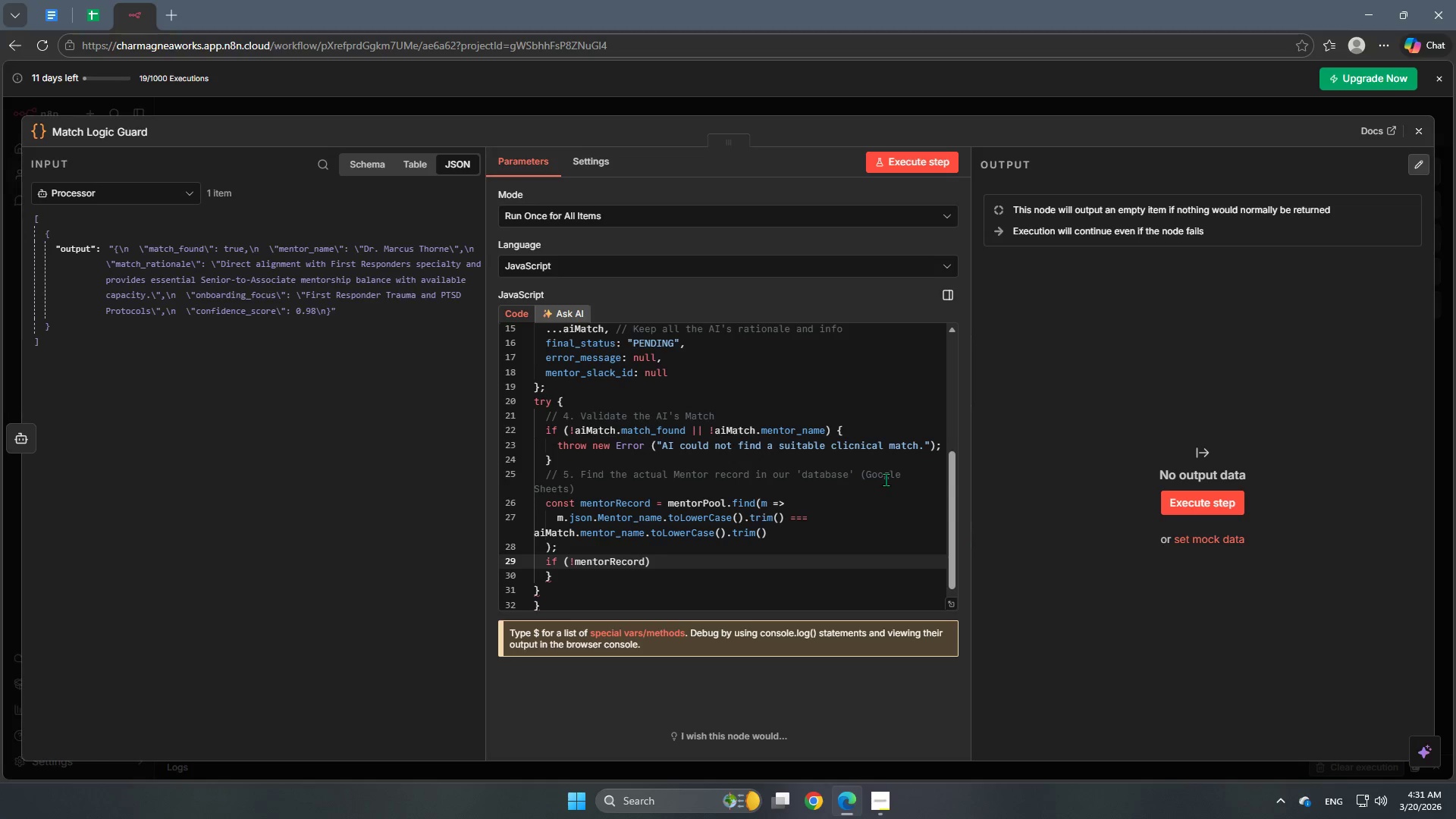 
key(Shift+BracketLeft)
 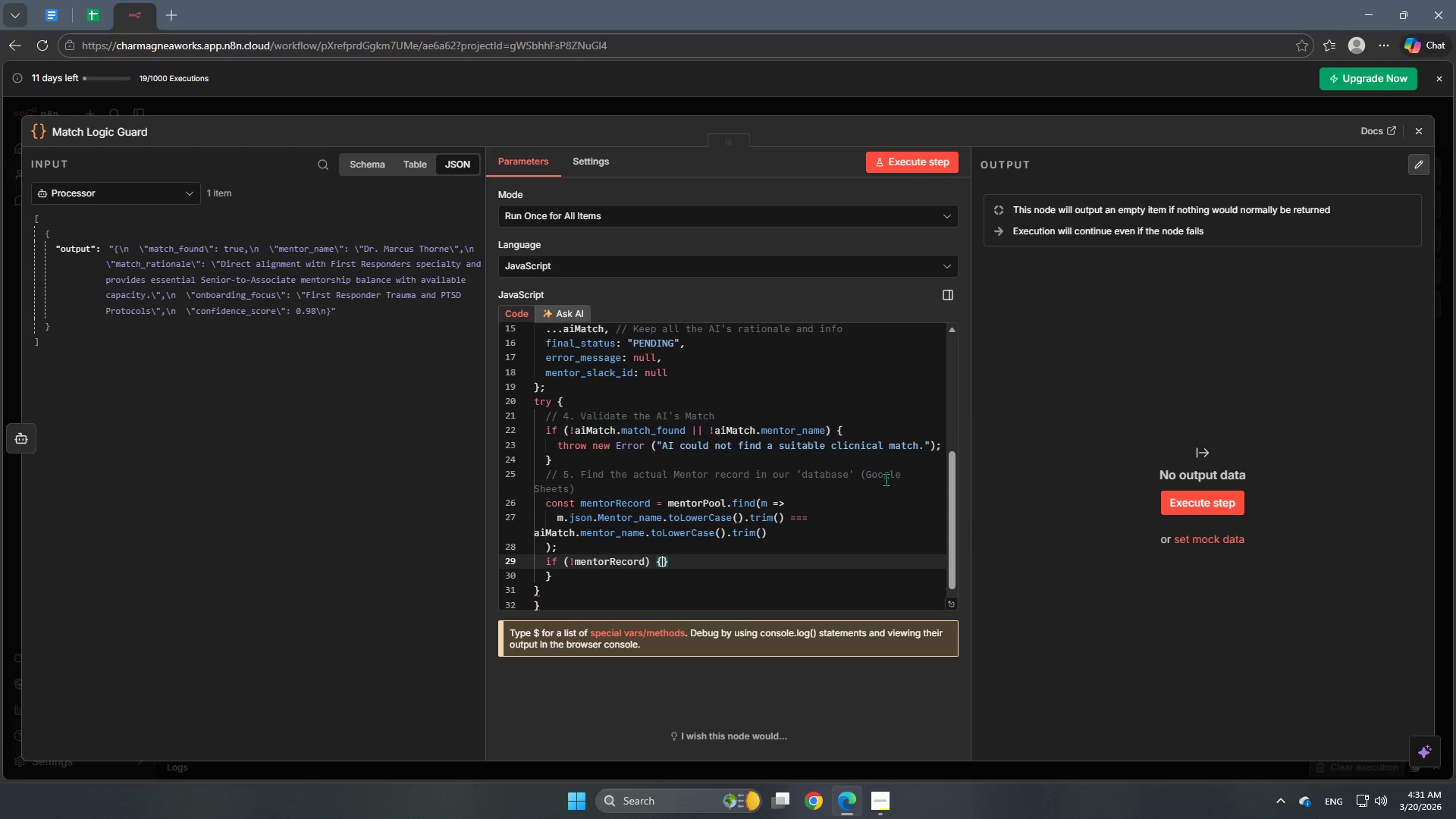 
key(Enter)
 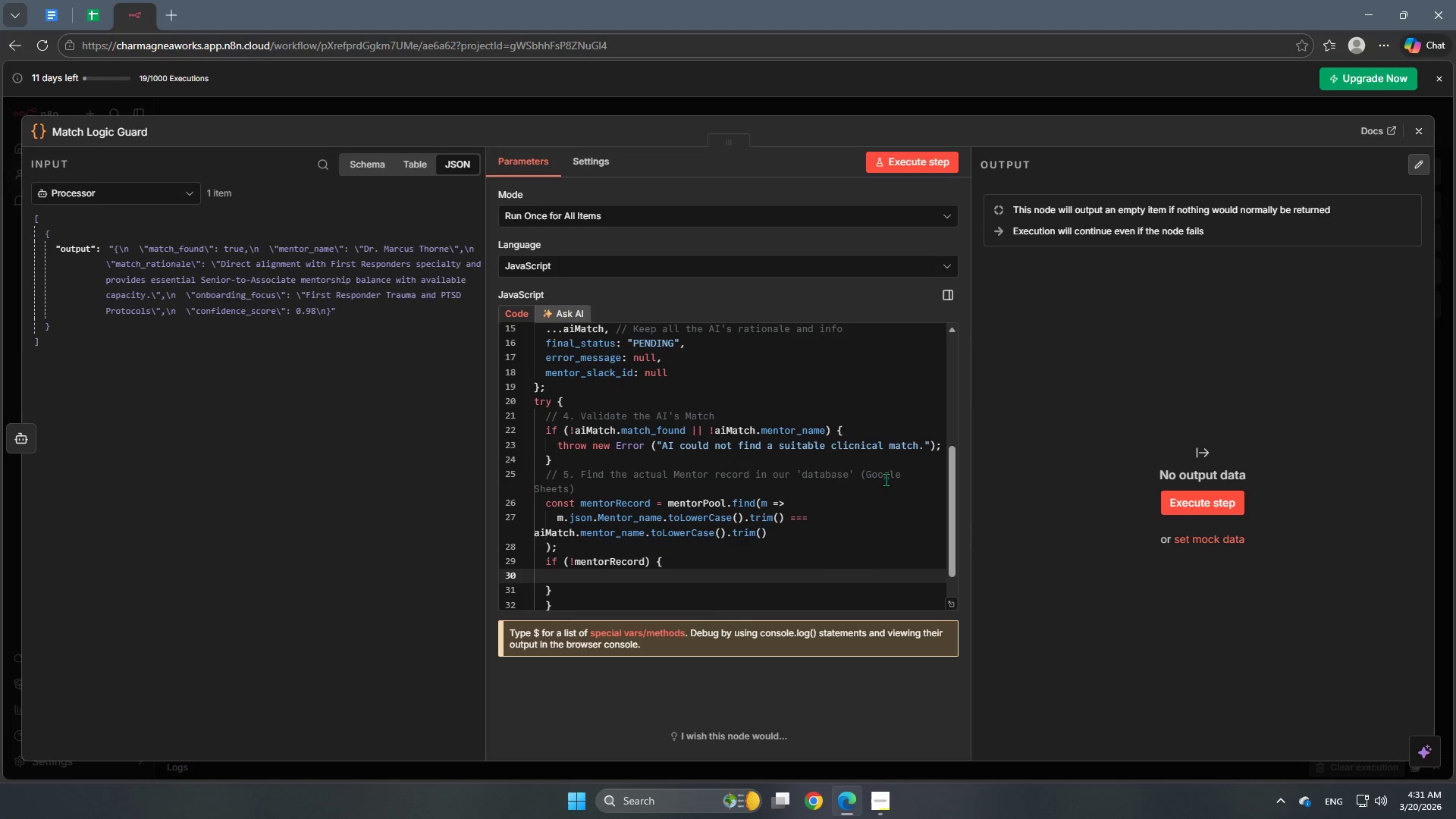 
type(result.final_status = "REJHE)
key(Backspace)
key(Backspace)
type(ECTED)
 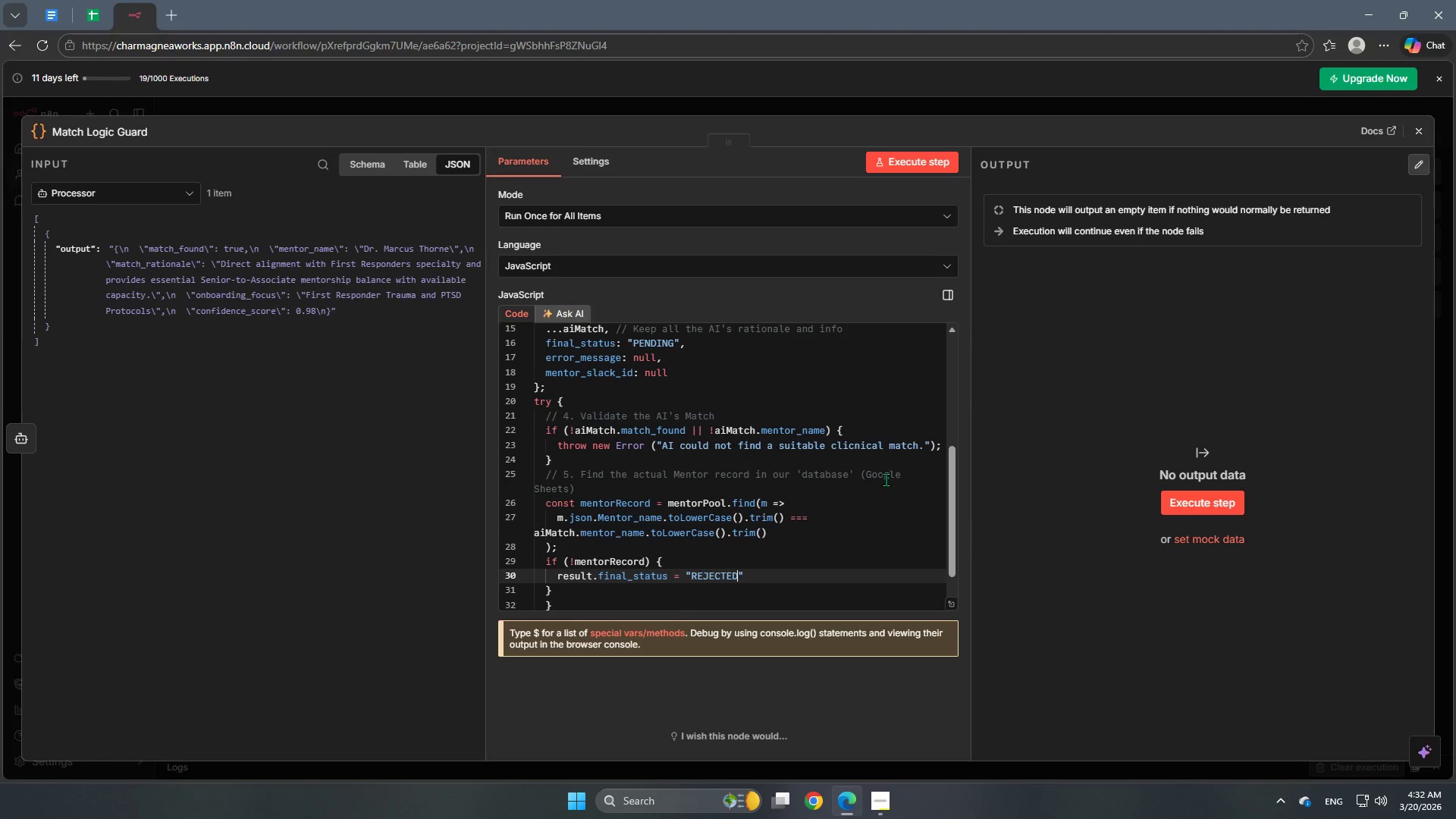 
key(ArrowRight)
 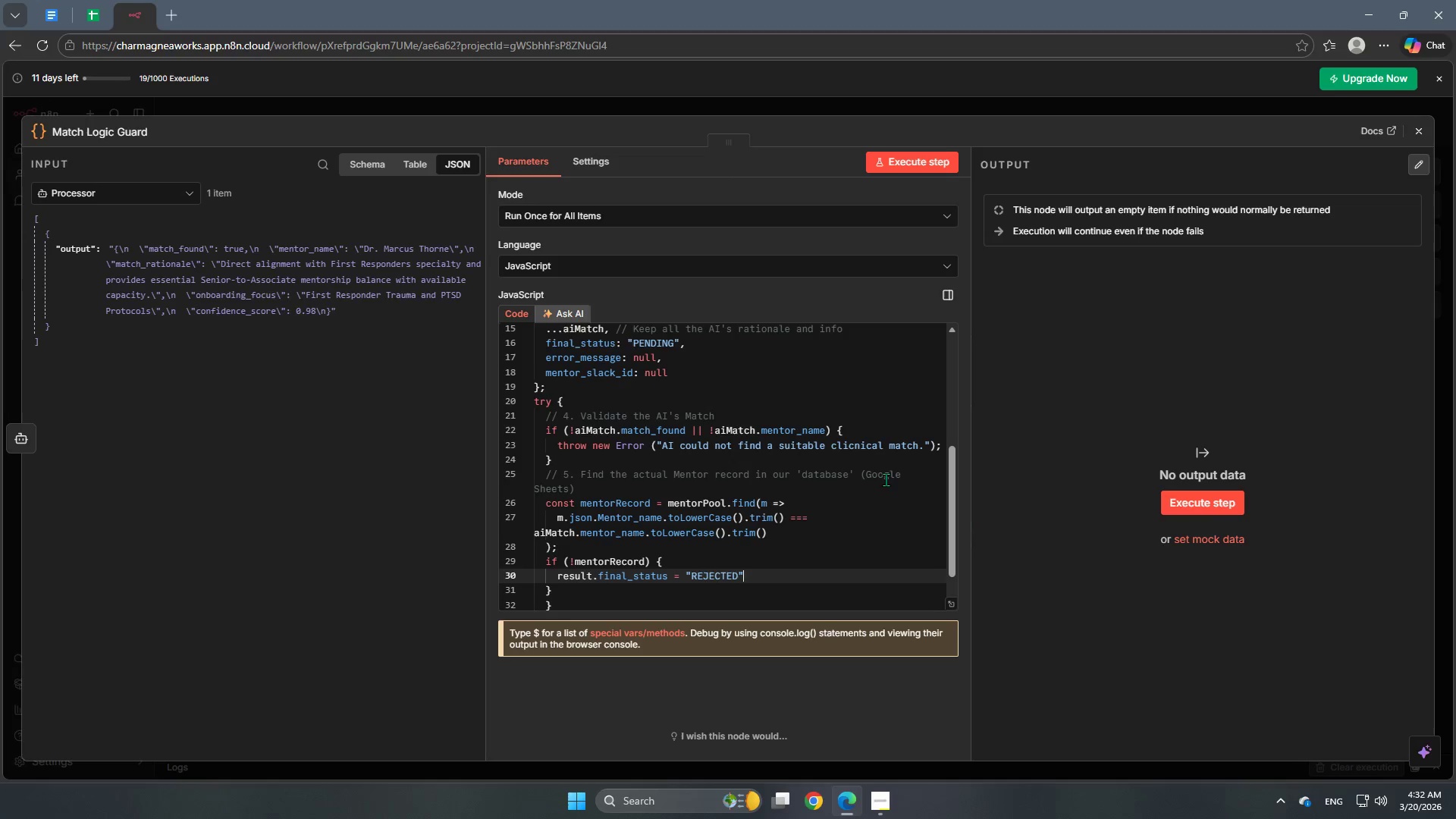 
key(Semicolon)
 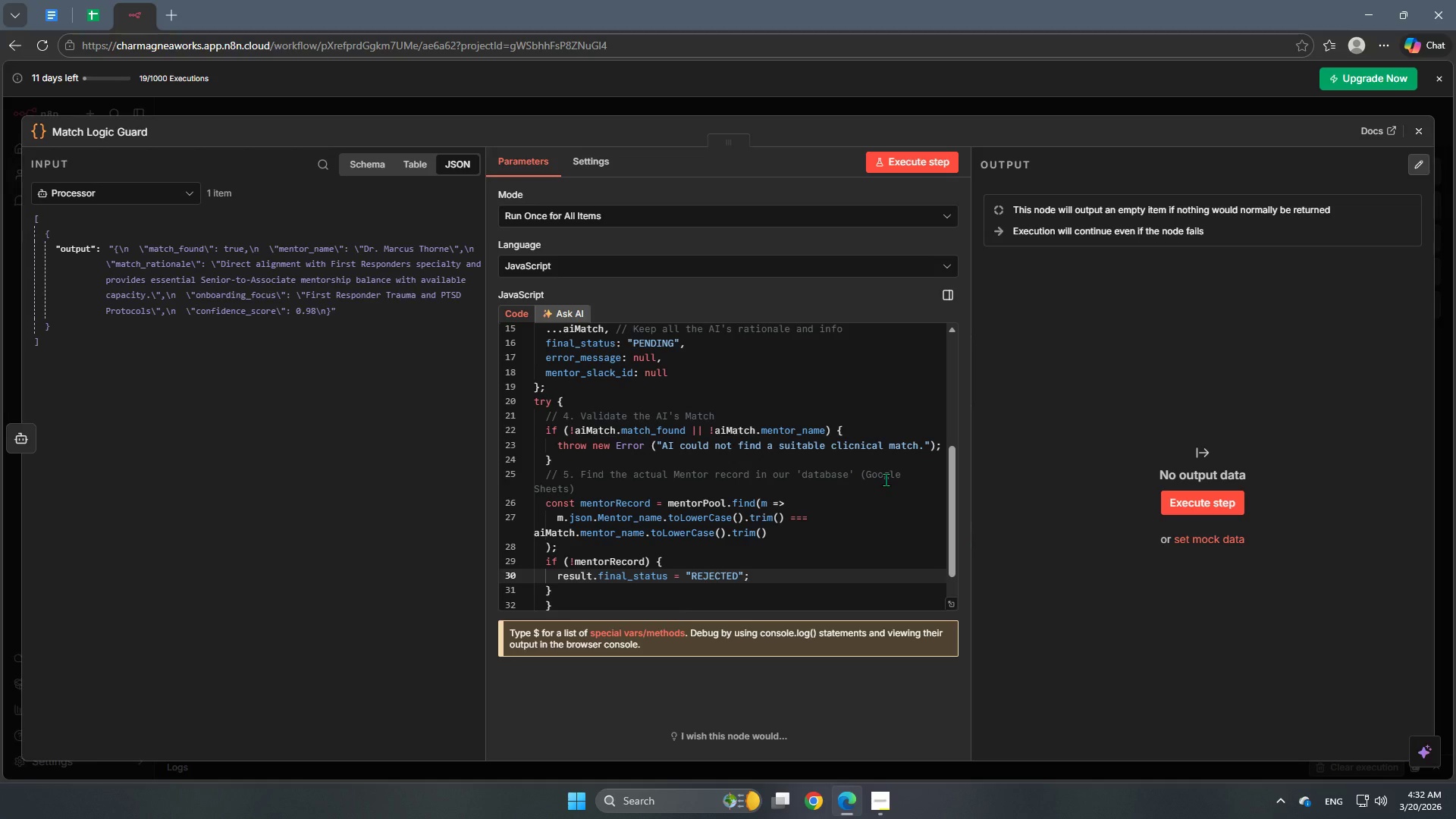 
key(Enter)
 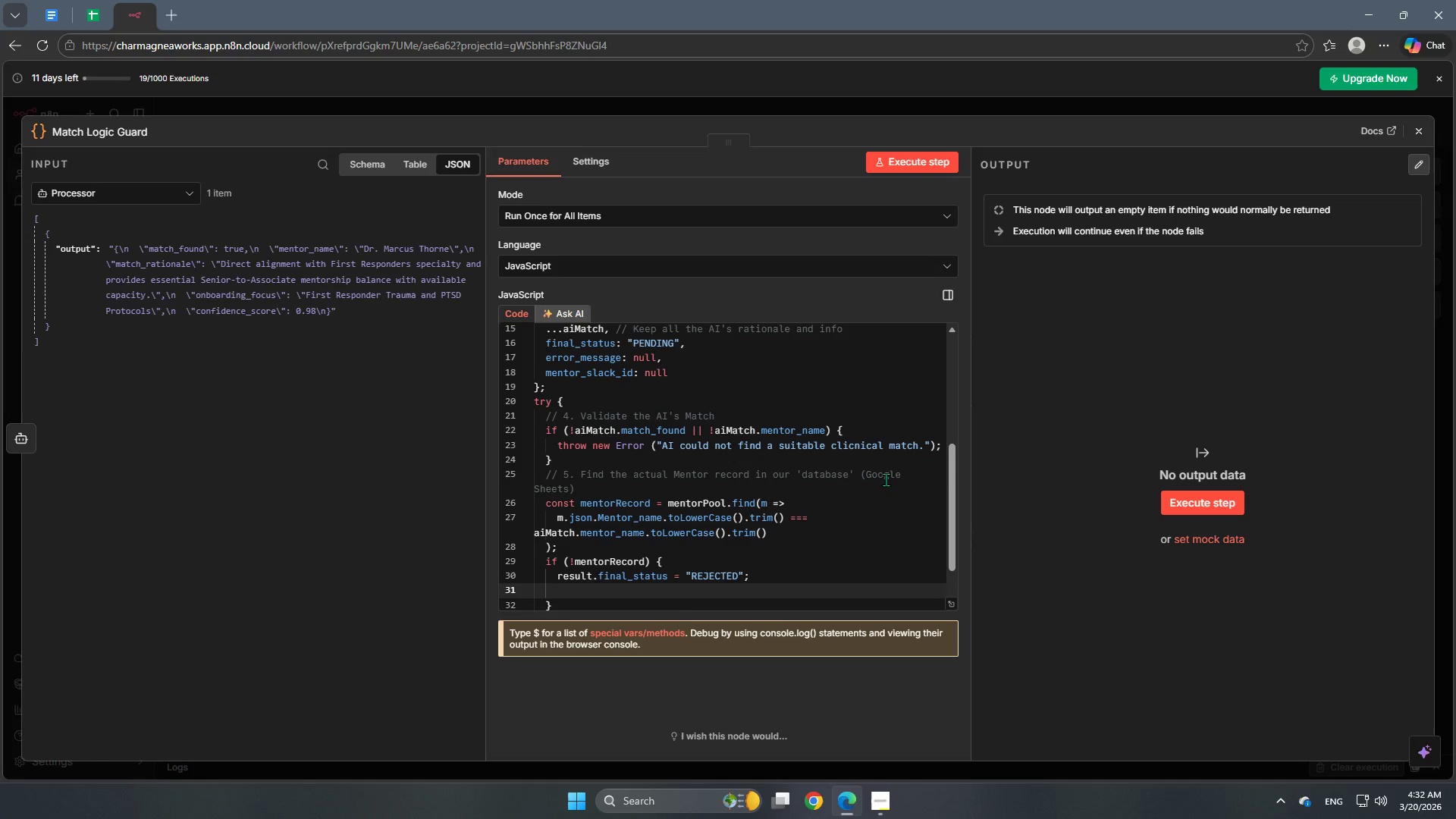 
key(Enter)
 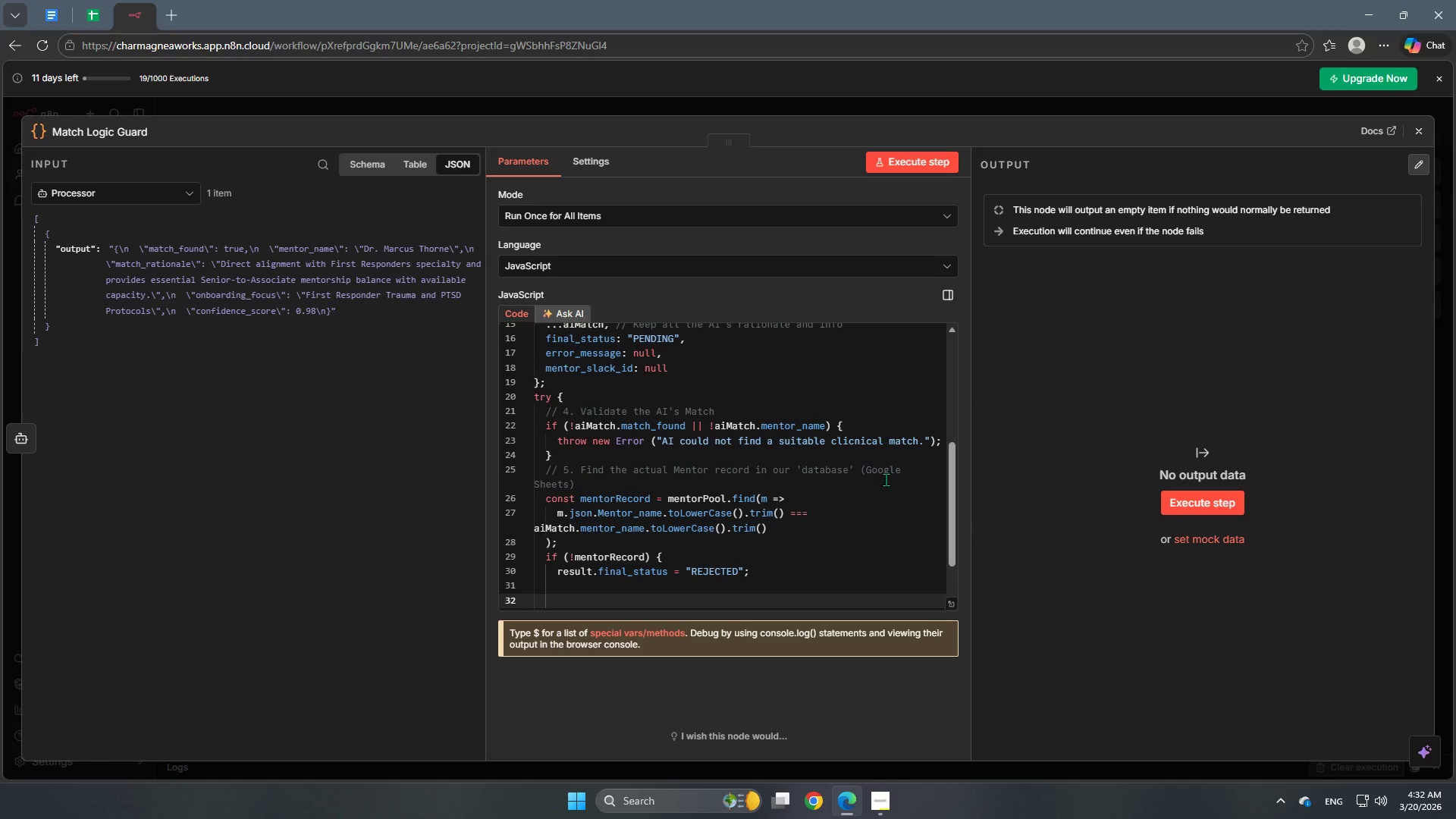 
type(RESU)
key(Backspace)
key(Backspace)
key(Backspace)
key(Backspace)
type(result.error_message)
 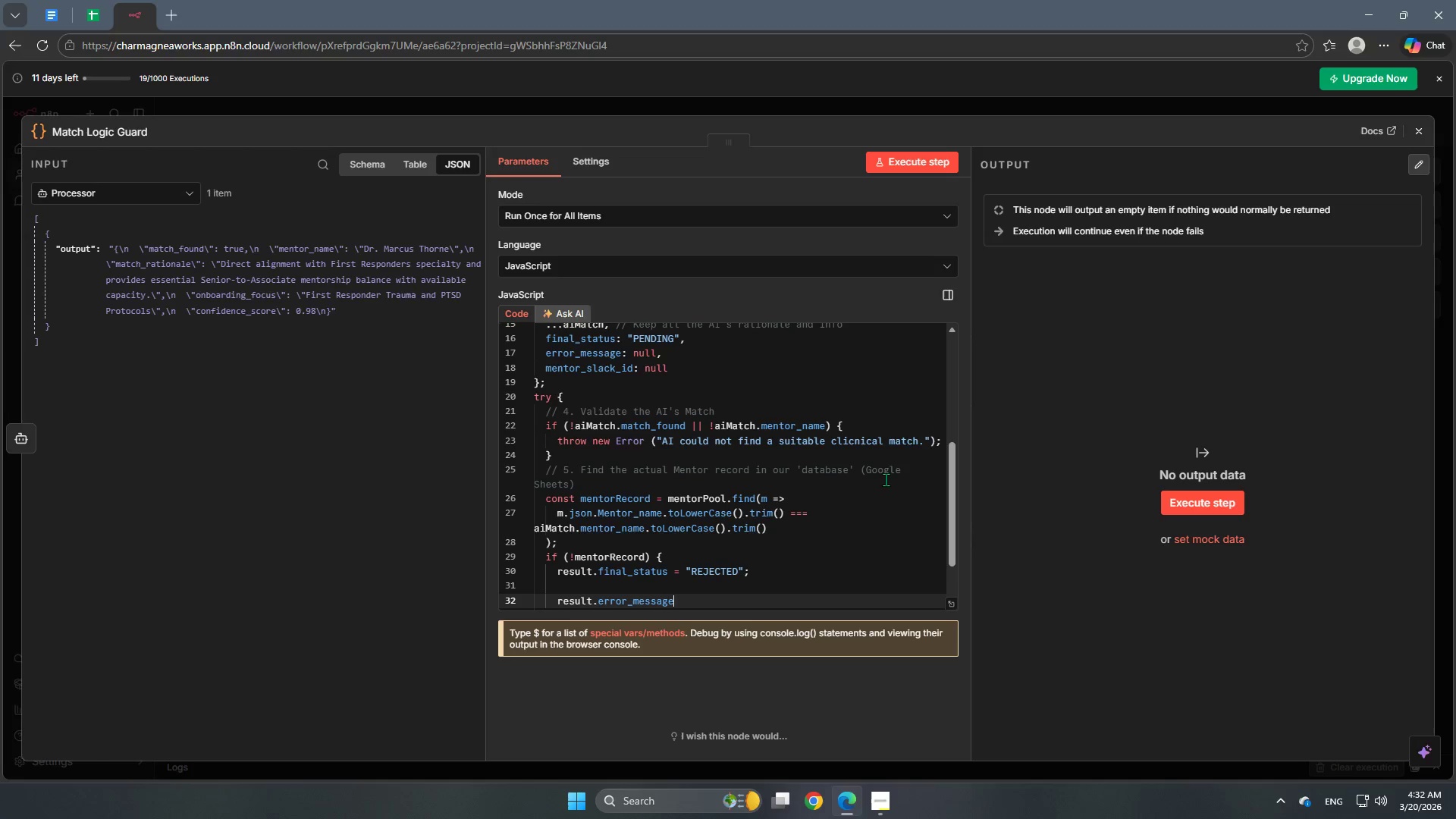 
wait(5.52)
 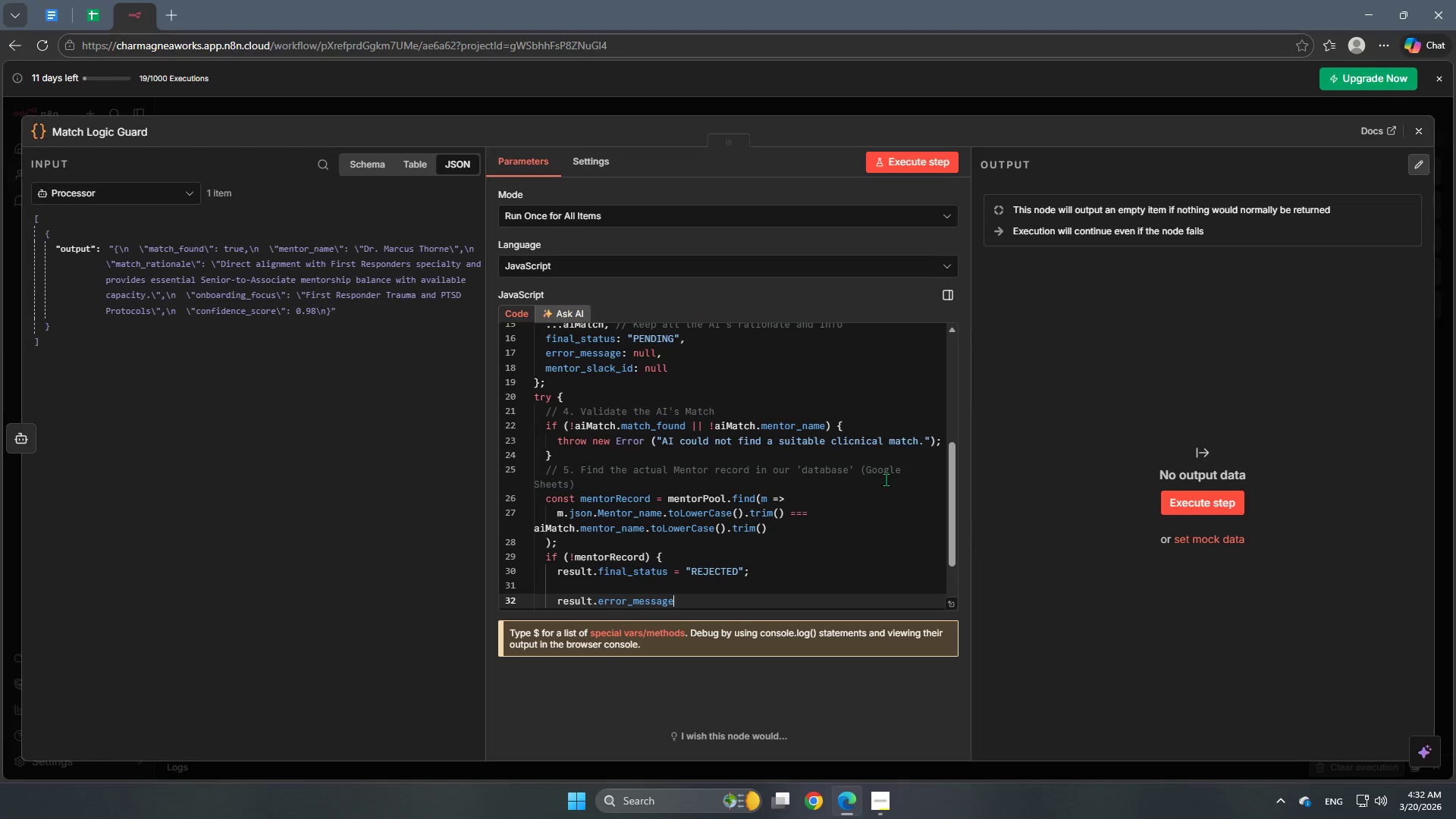 
type( = AI)
key(Backspace)
key(Backspace)
type(\)
key(Backspace)
type('AI S)
key(Backspace)
type(suggested )
 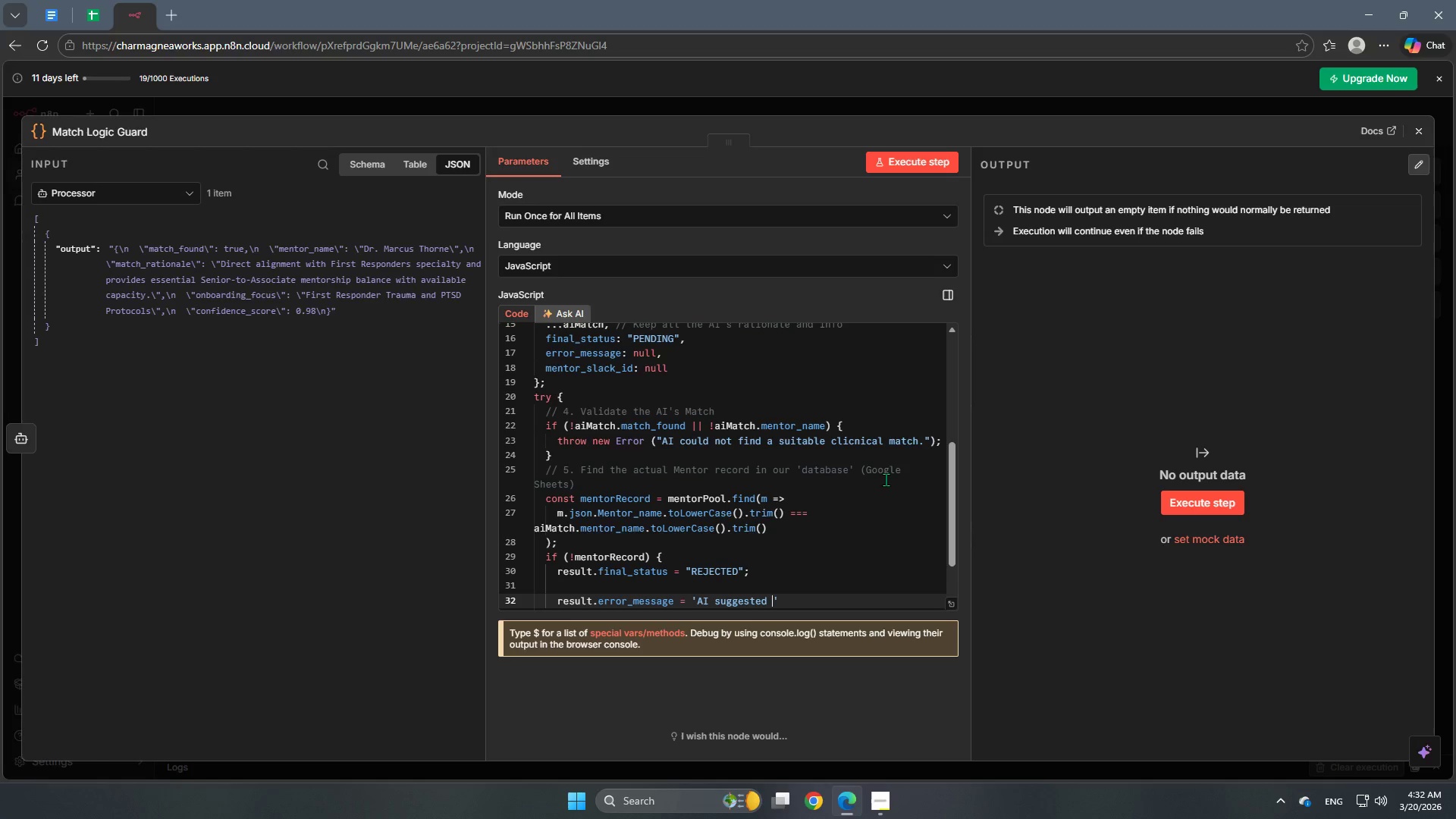 
wait(6.36)
 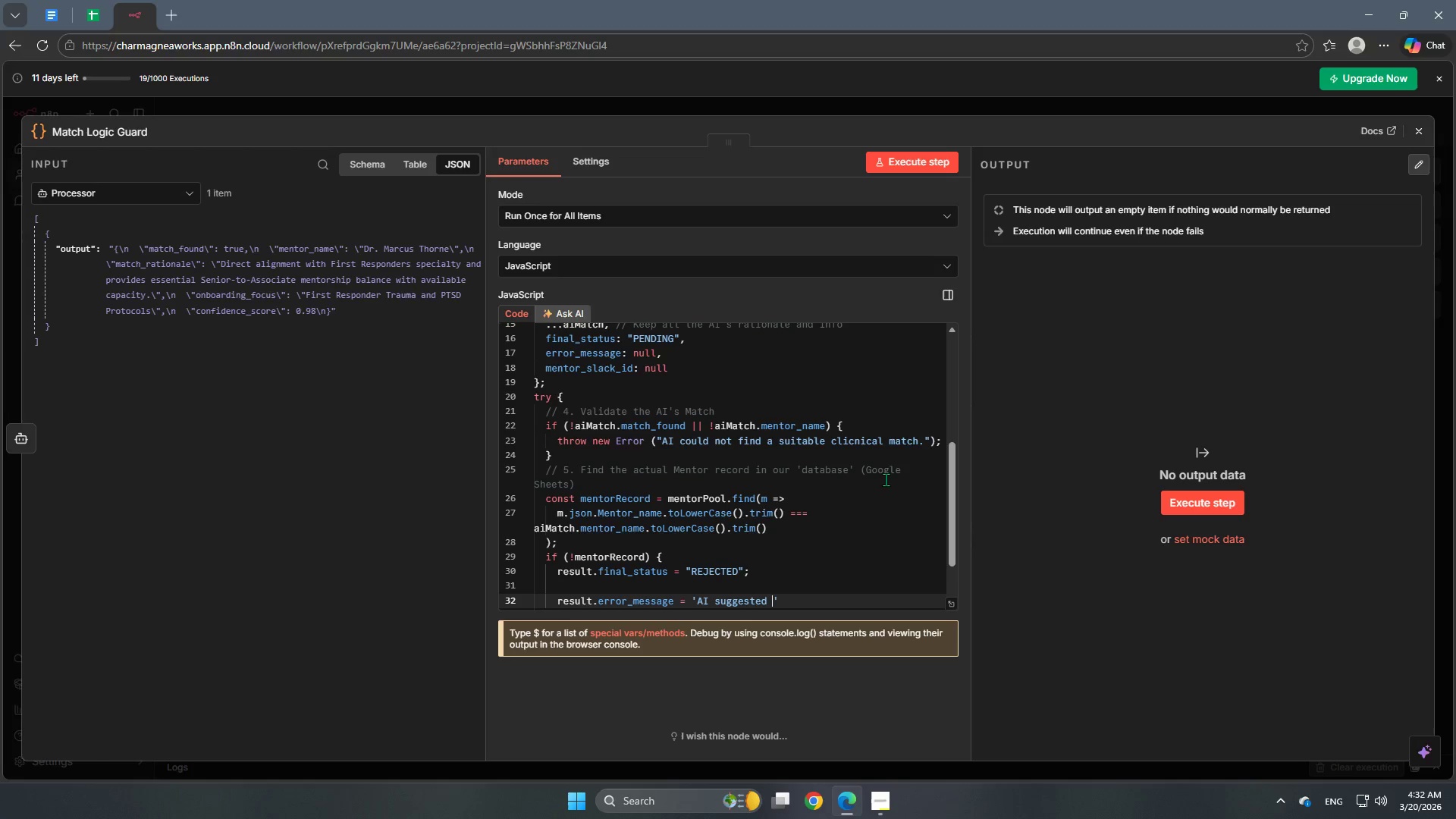 
type('ai)
key(Backspace)
key(Backspace)
 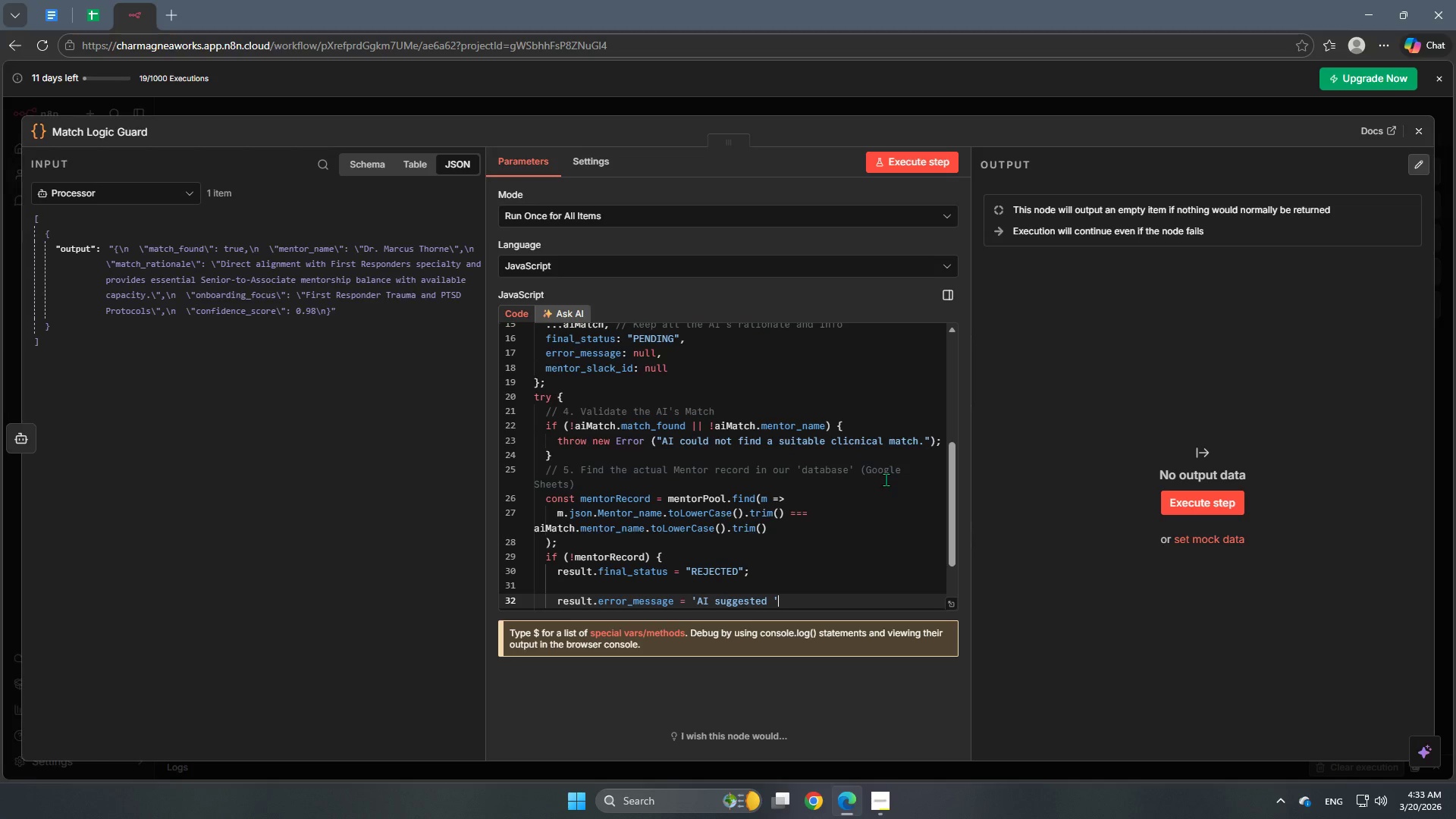 
hold_key(key=ShiftRight, duration=1.53)
 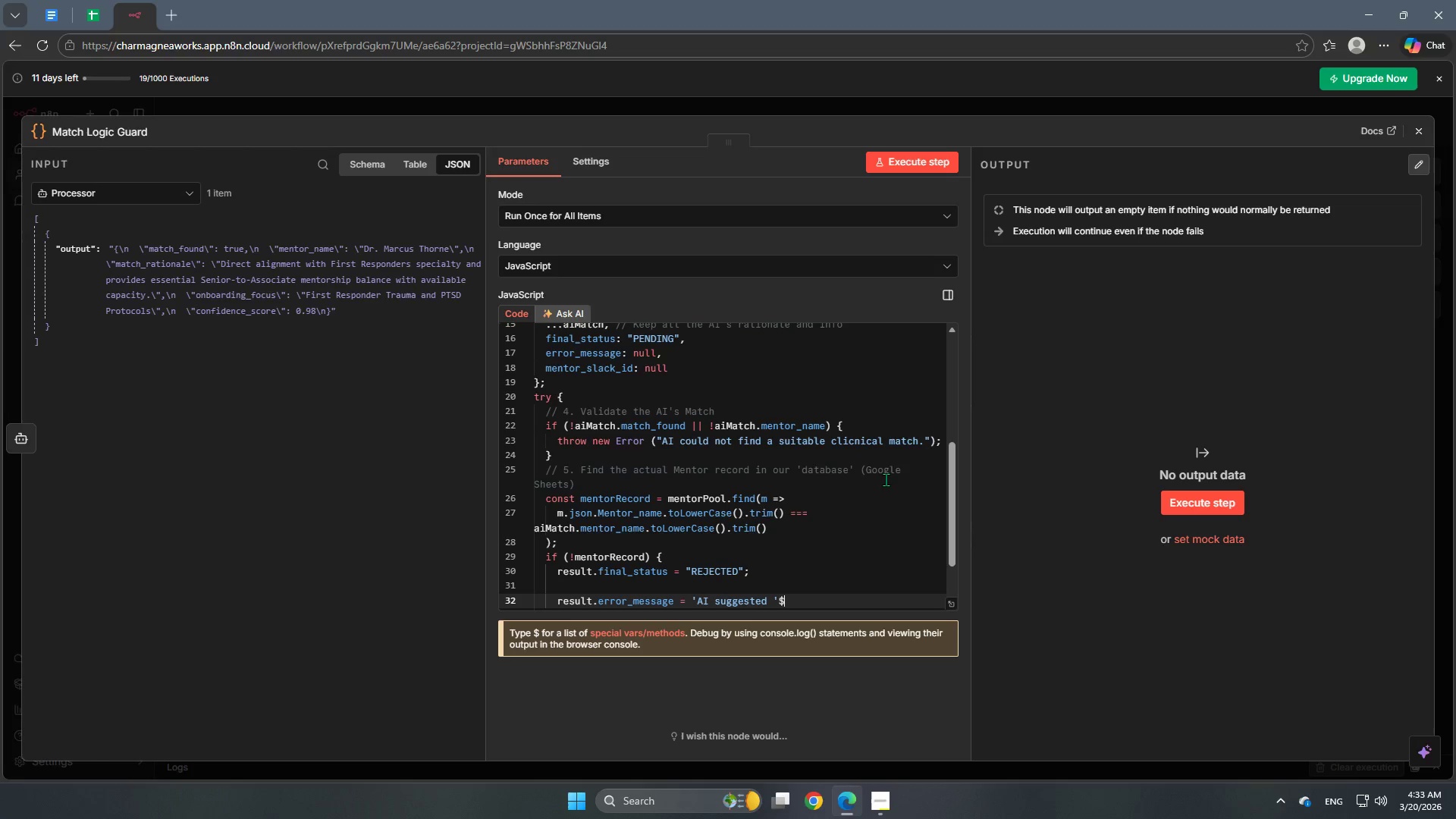 
key(Shift+4)
 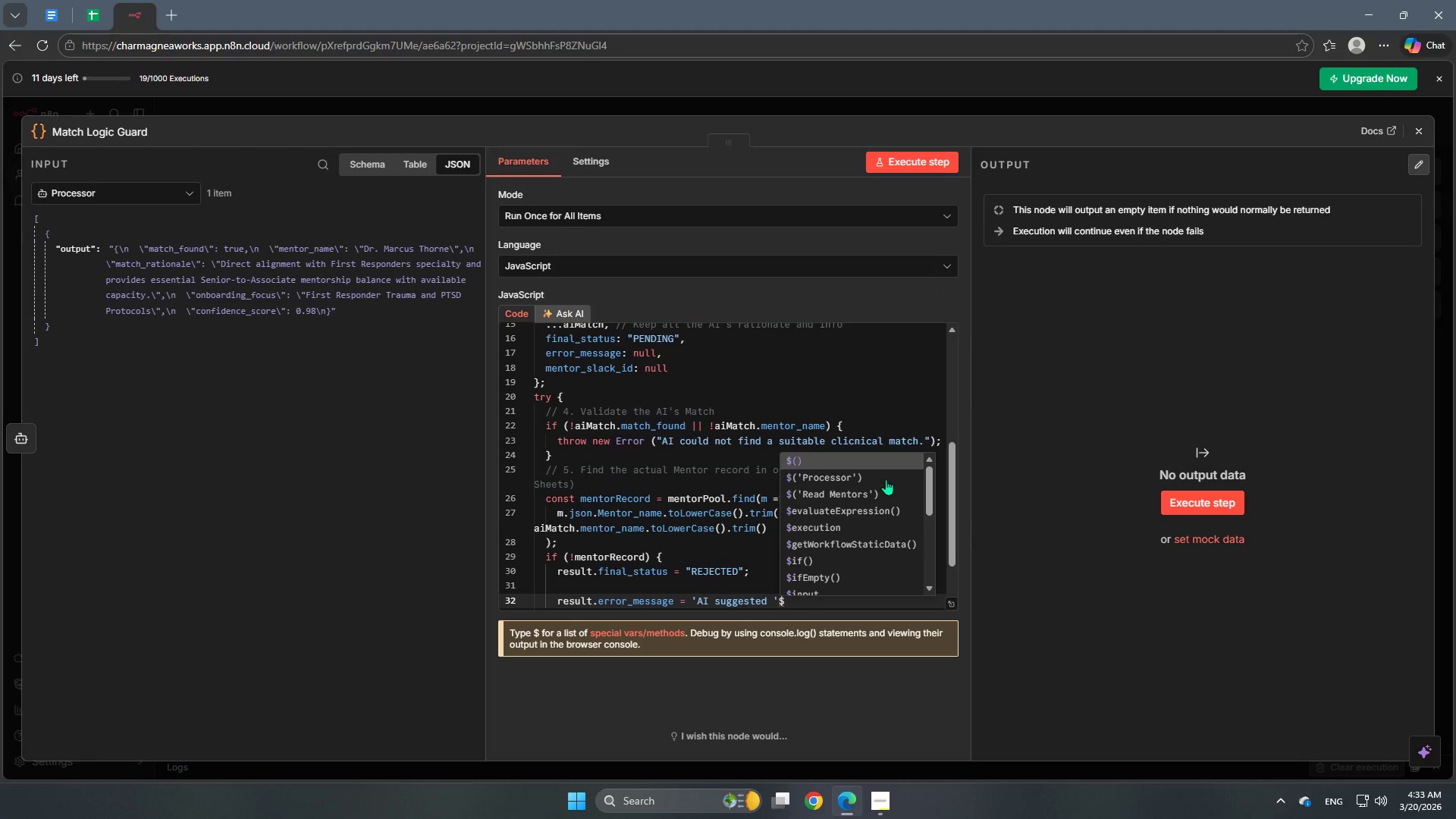 
hold_key(key=ShiftRight, duration=1.5)
 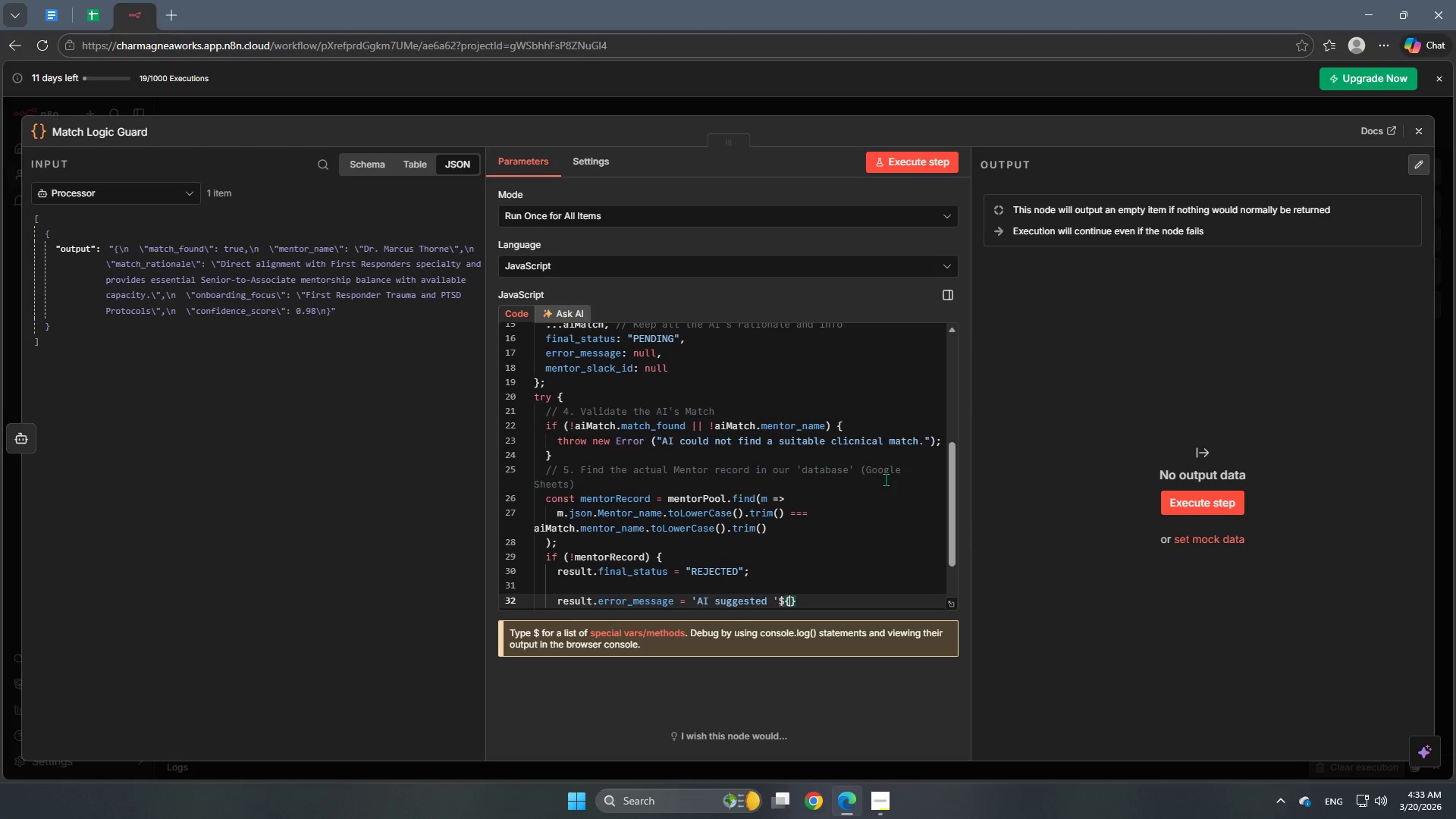 
type({si)
key(Backspace)
type(s)
key(Backspace)
key(Backspace)
type(ai)
 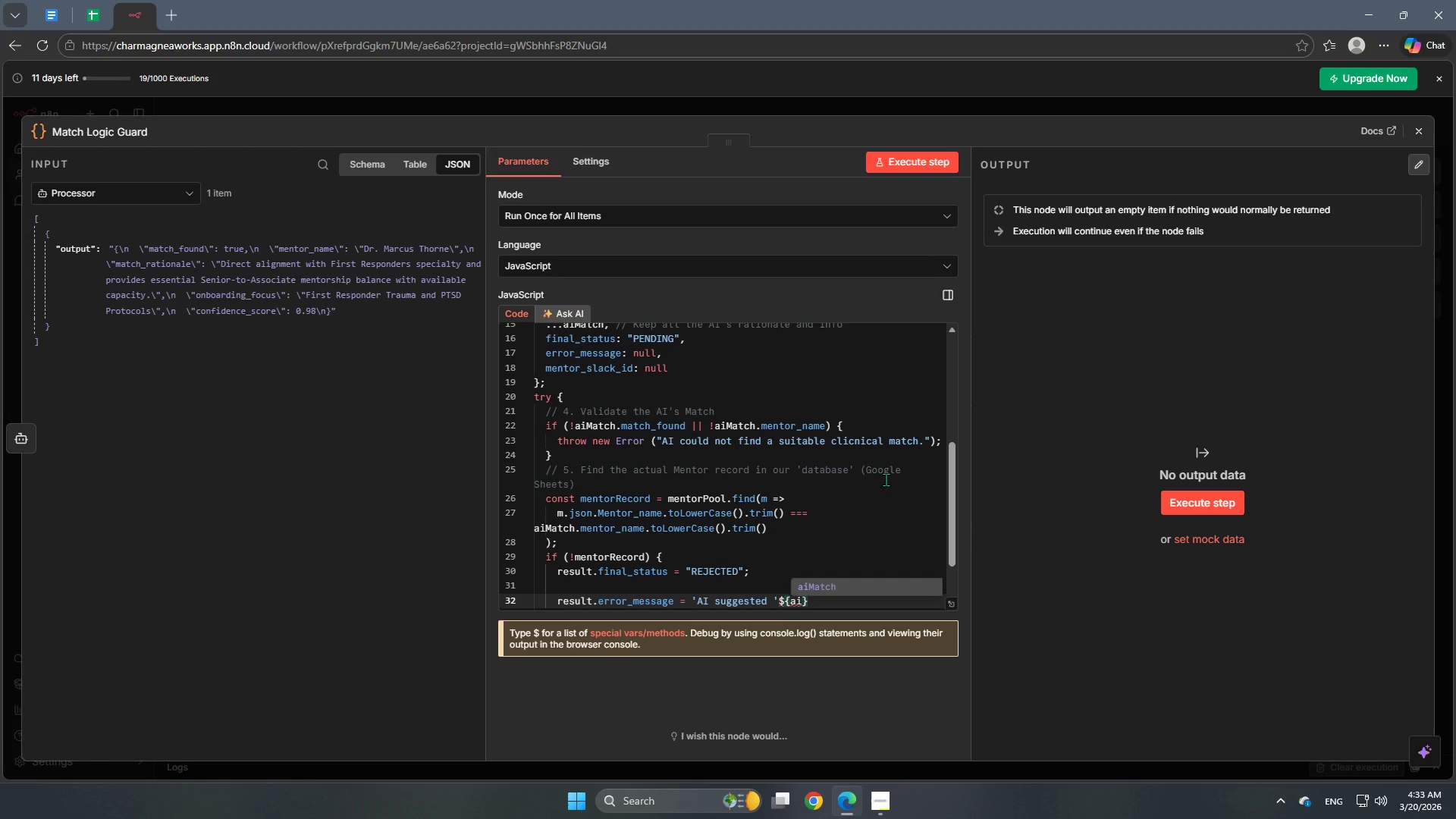 
key(Enter)
 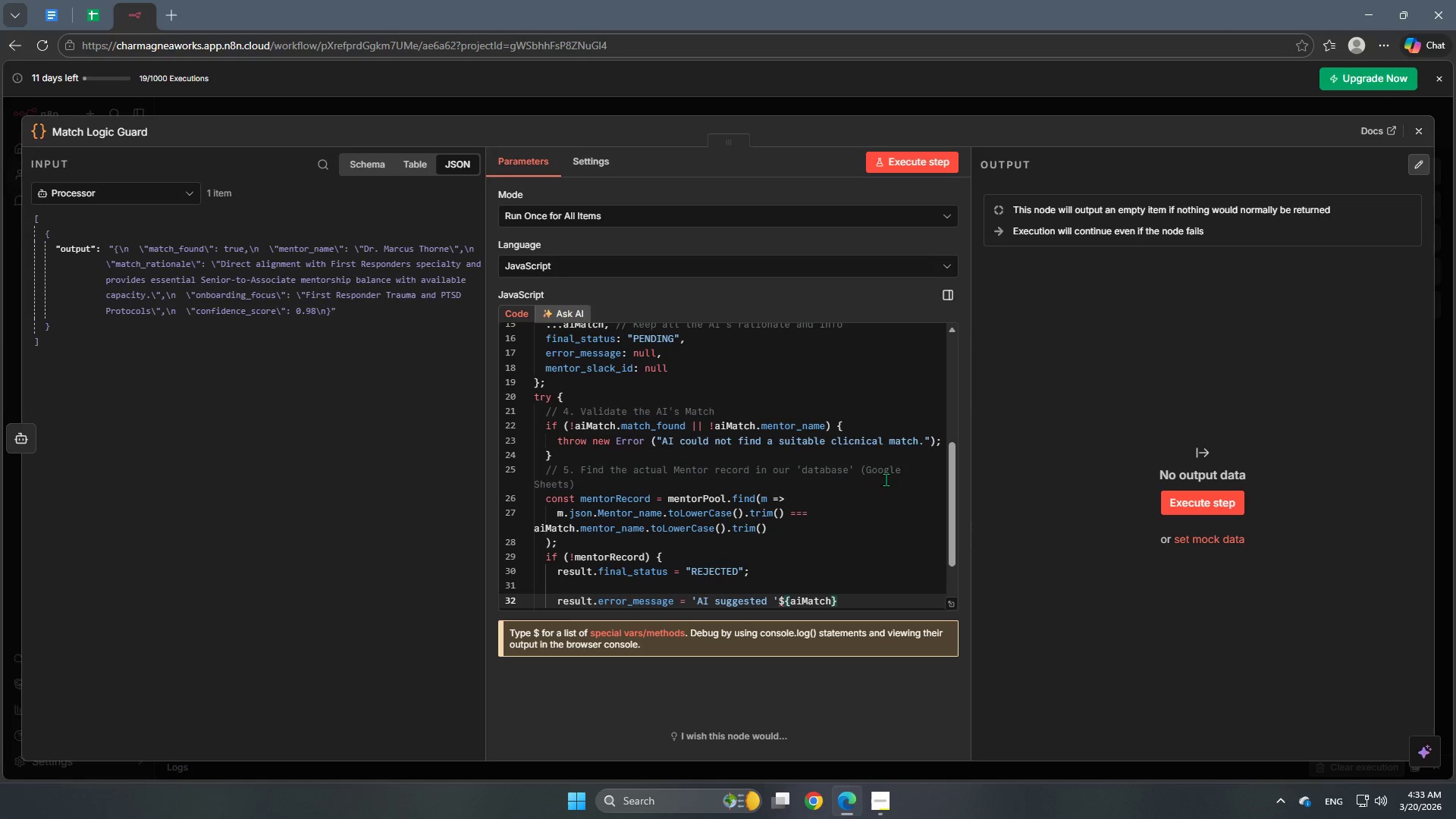 
type(.menotr)
key(Backspace)
key(Backspace)
type(t)
key(Backspace)
key(Backspace)
type(tor_name)
 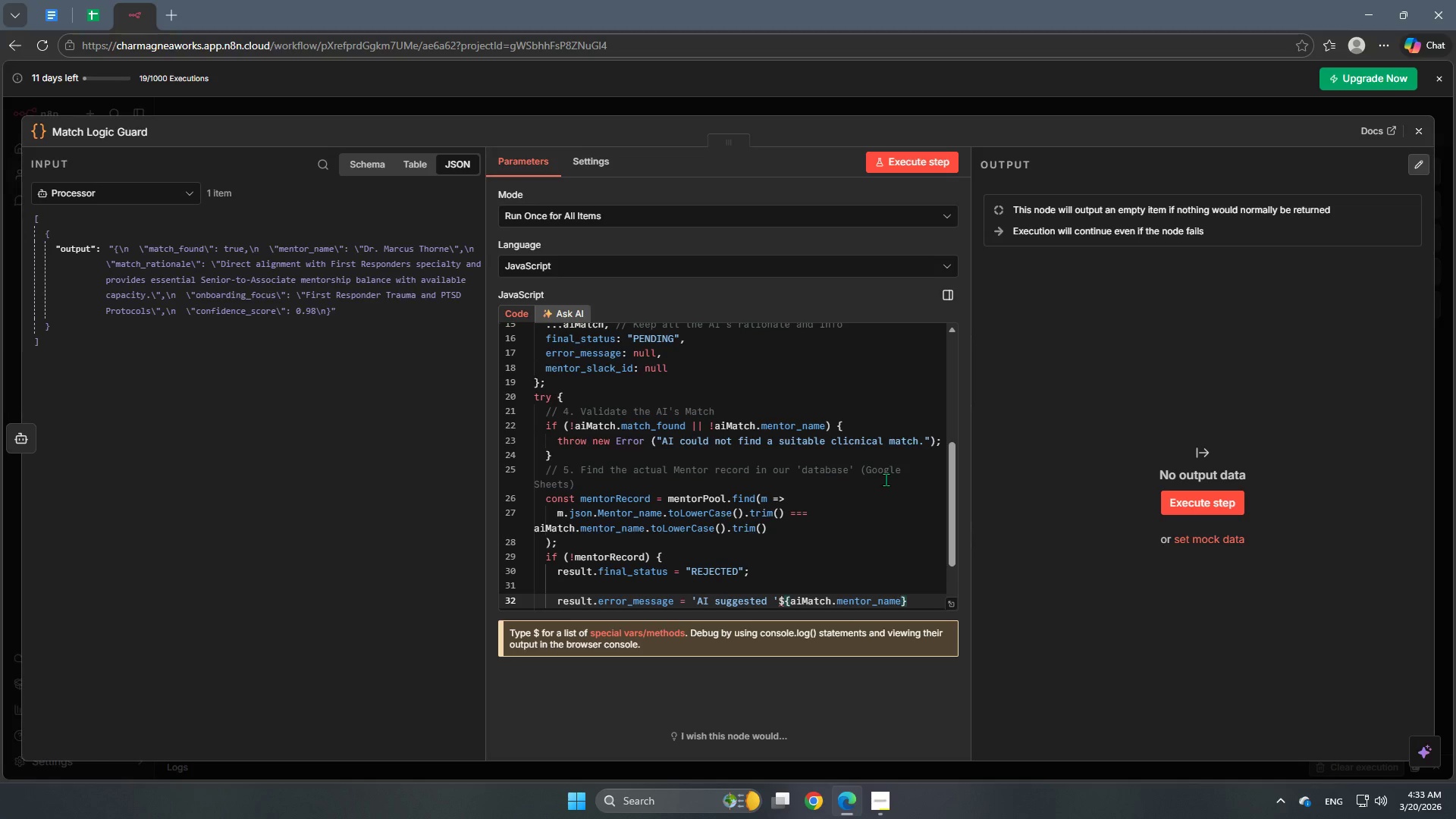 
key(ArrowRight)
 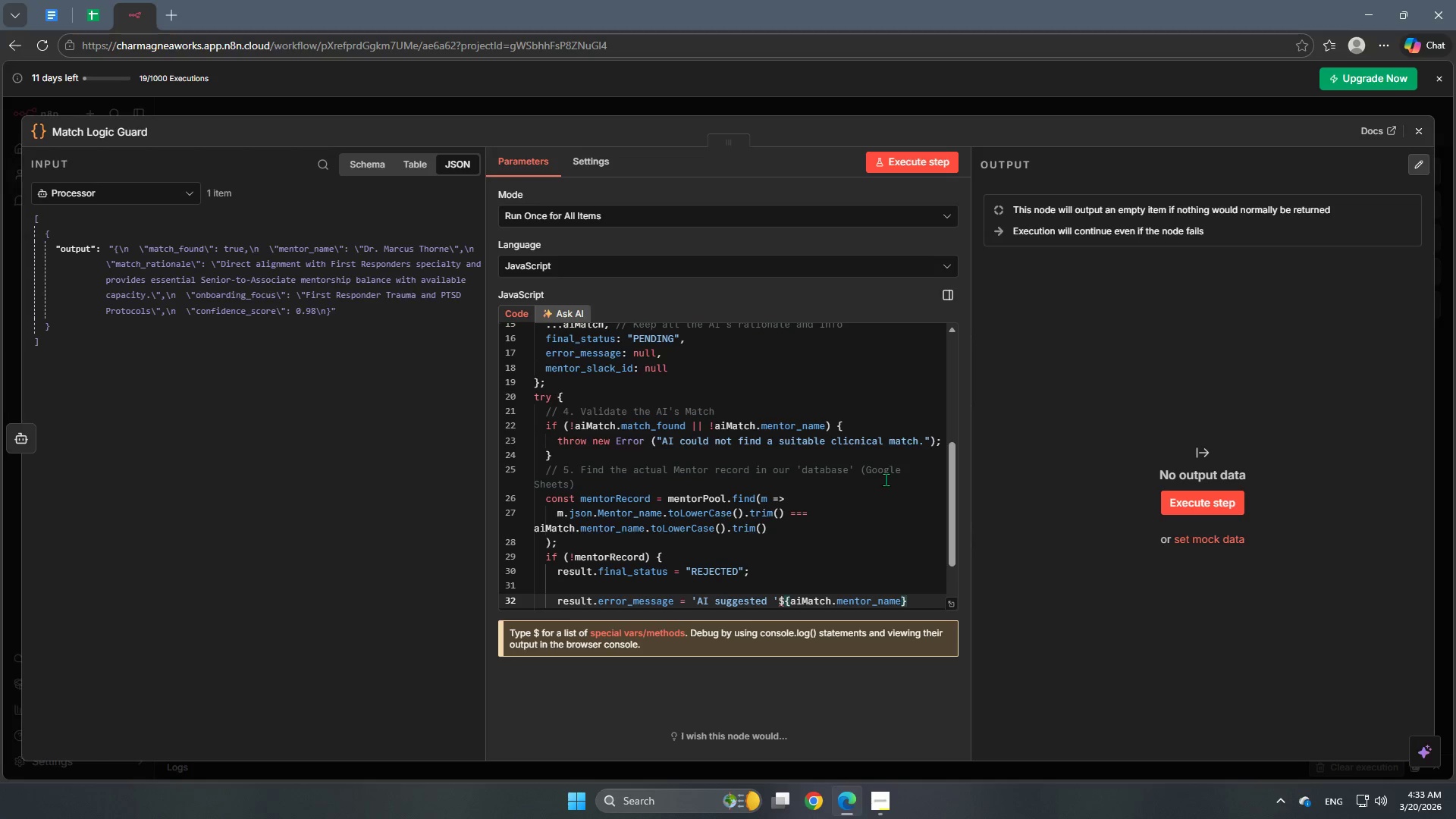 
wait(5.53)
 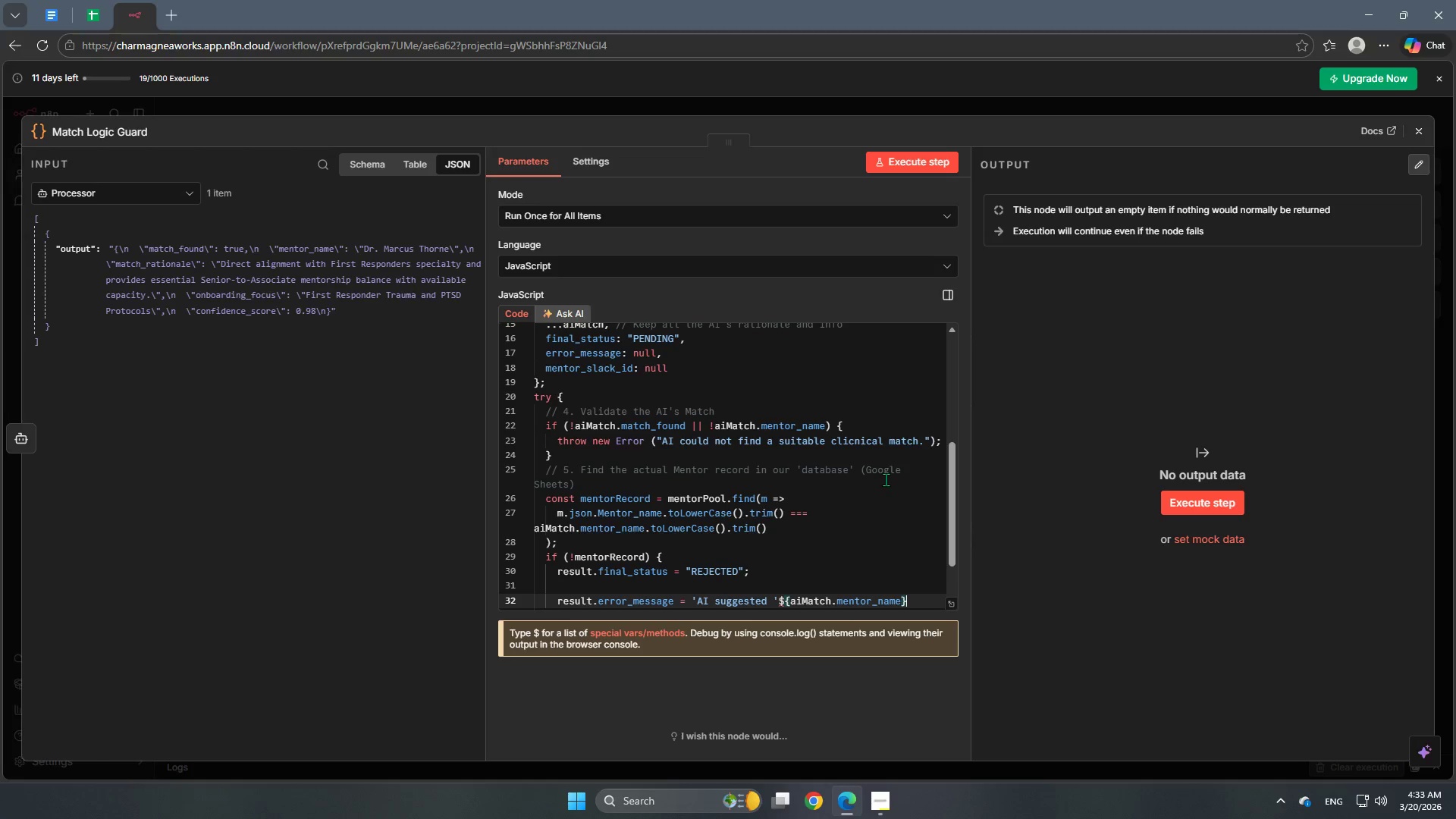 
key(Quote)